 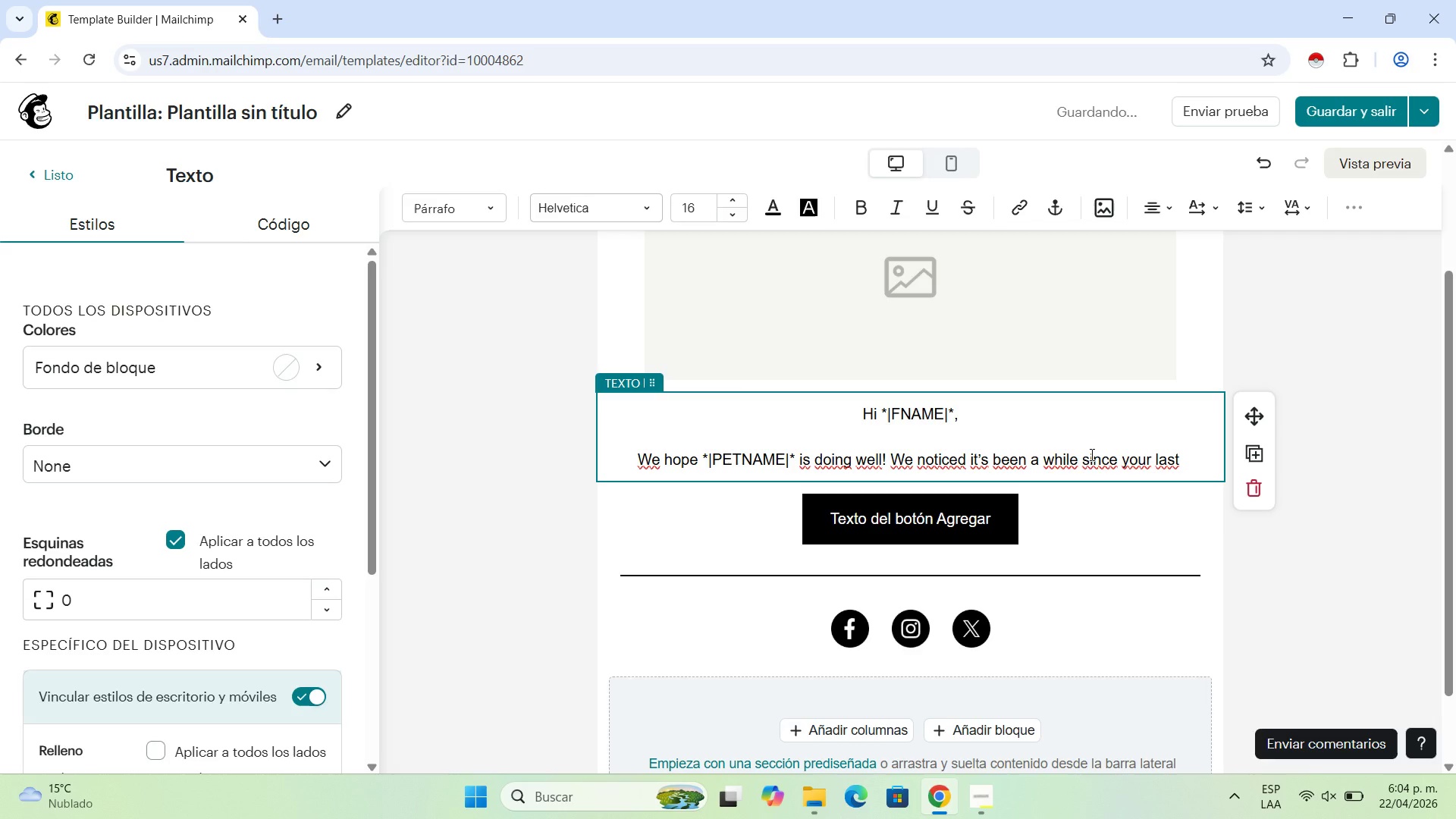 
hold_key(key=ShiftLeft, duration=0.33)
 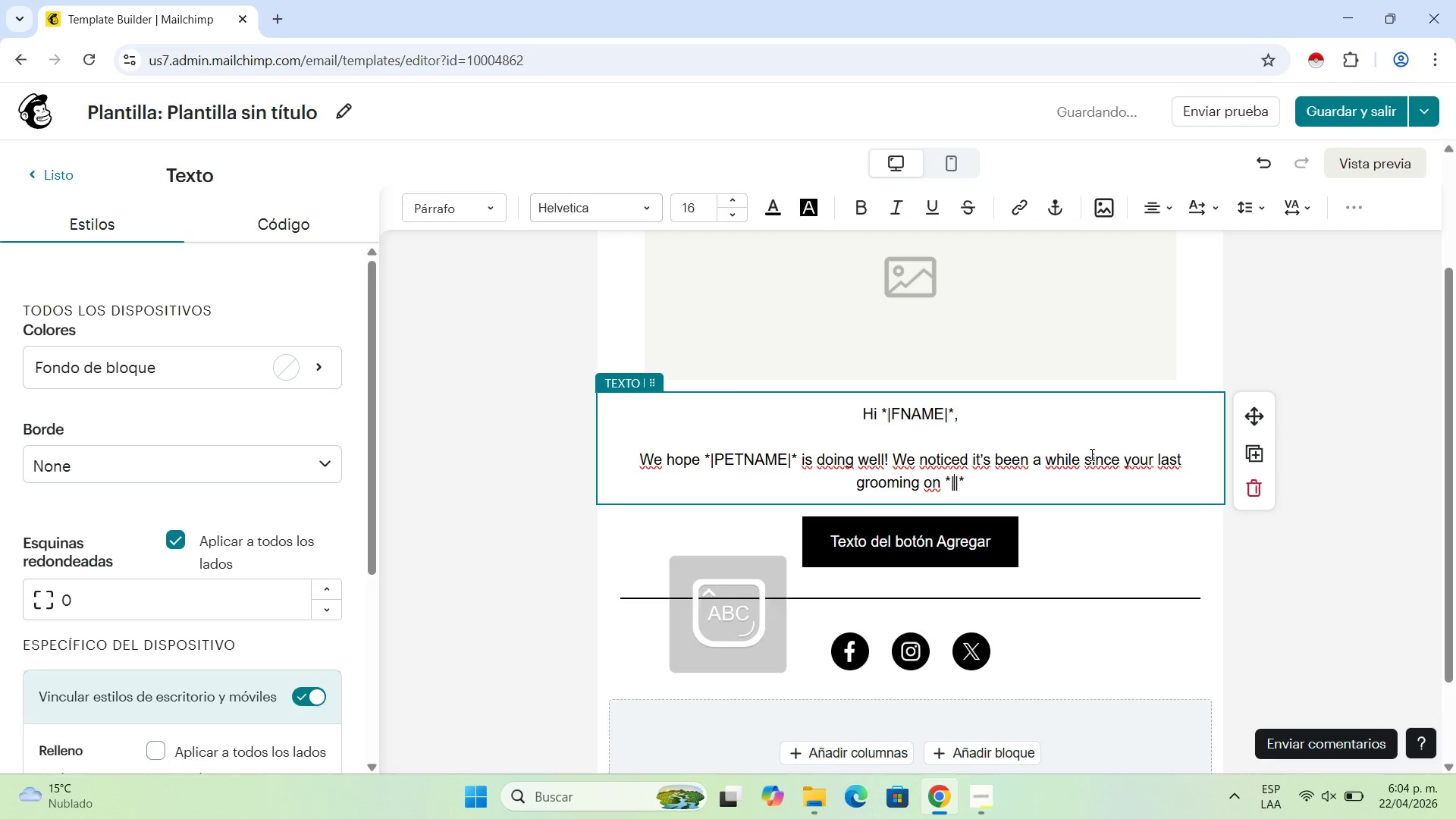 
hold_key(key=A, duration=0.36)
 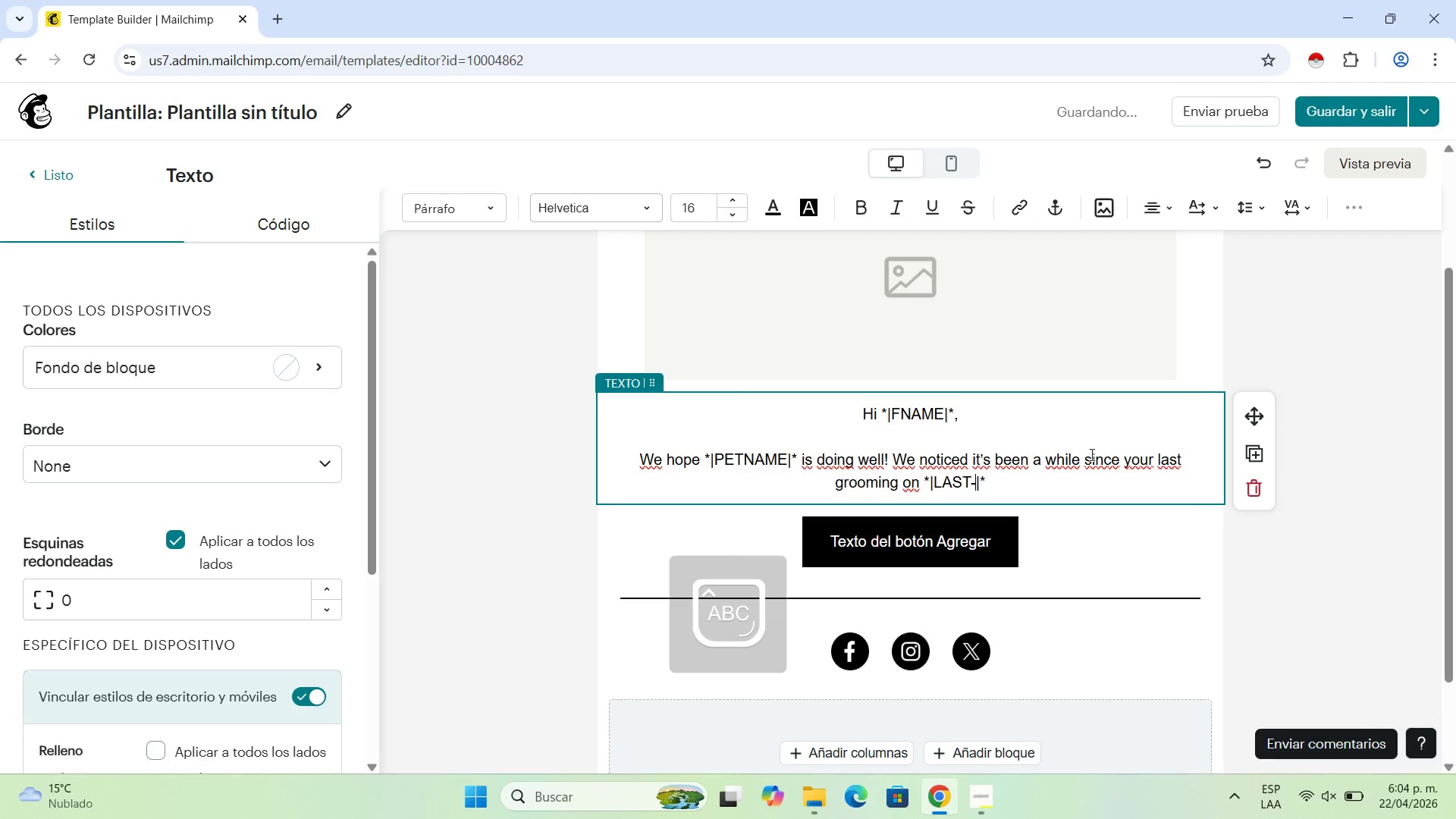 
hold_key(key=ShiftLeft, duration=0.44)
 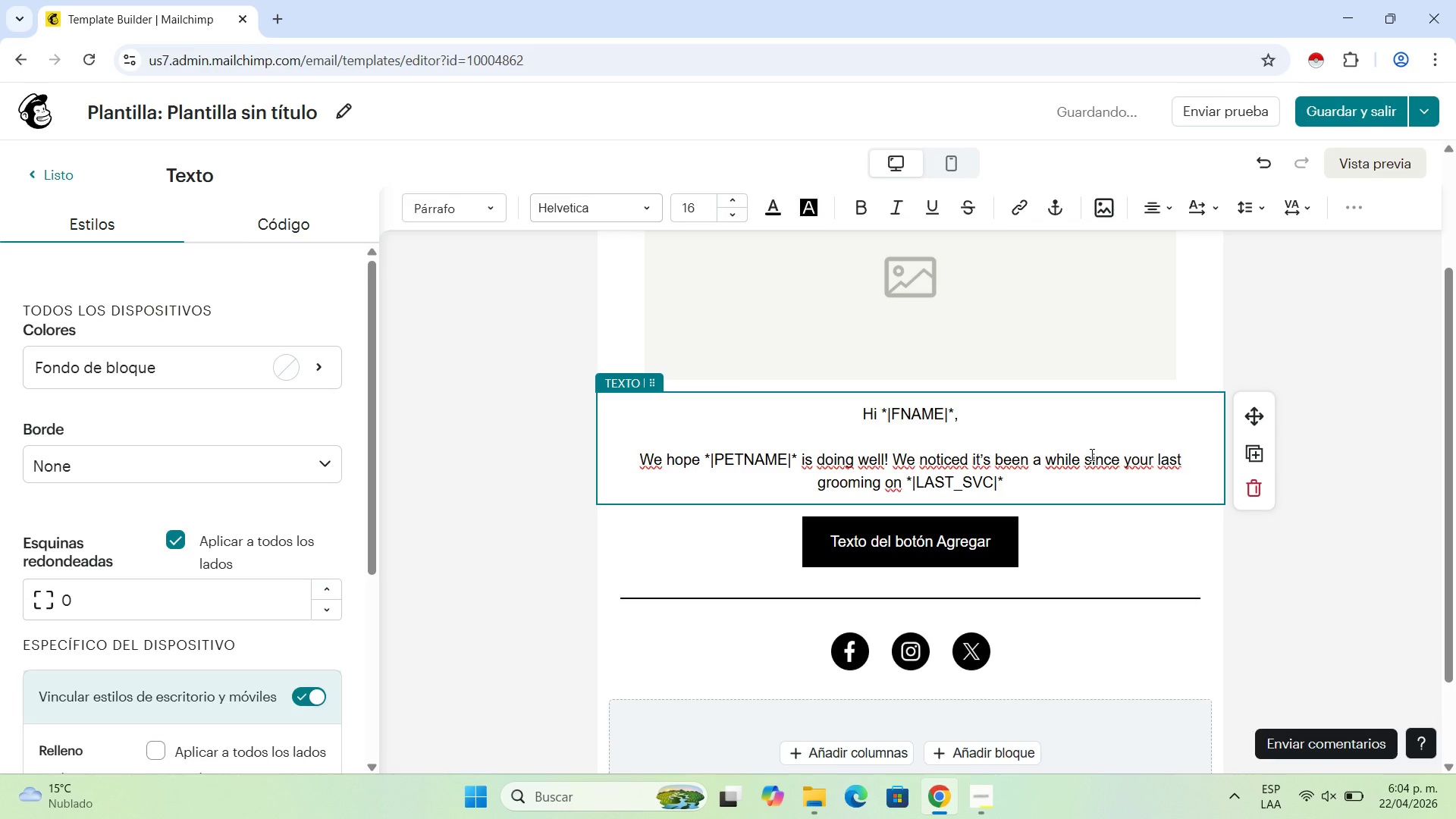 
wait(7.47)
 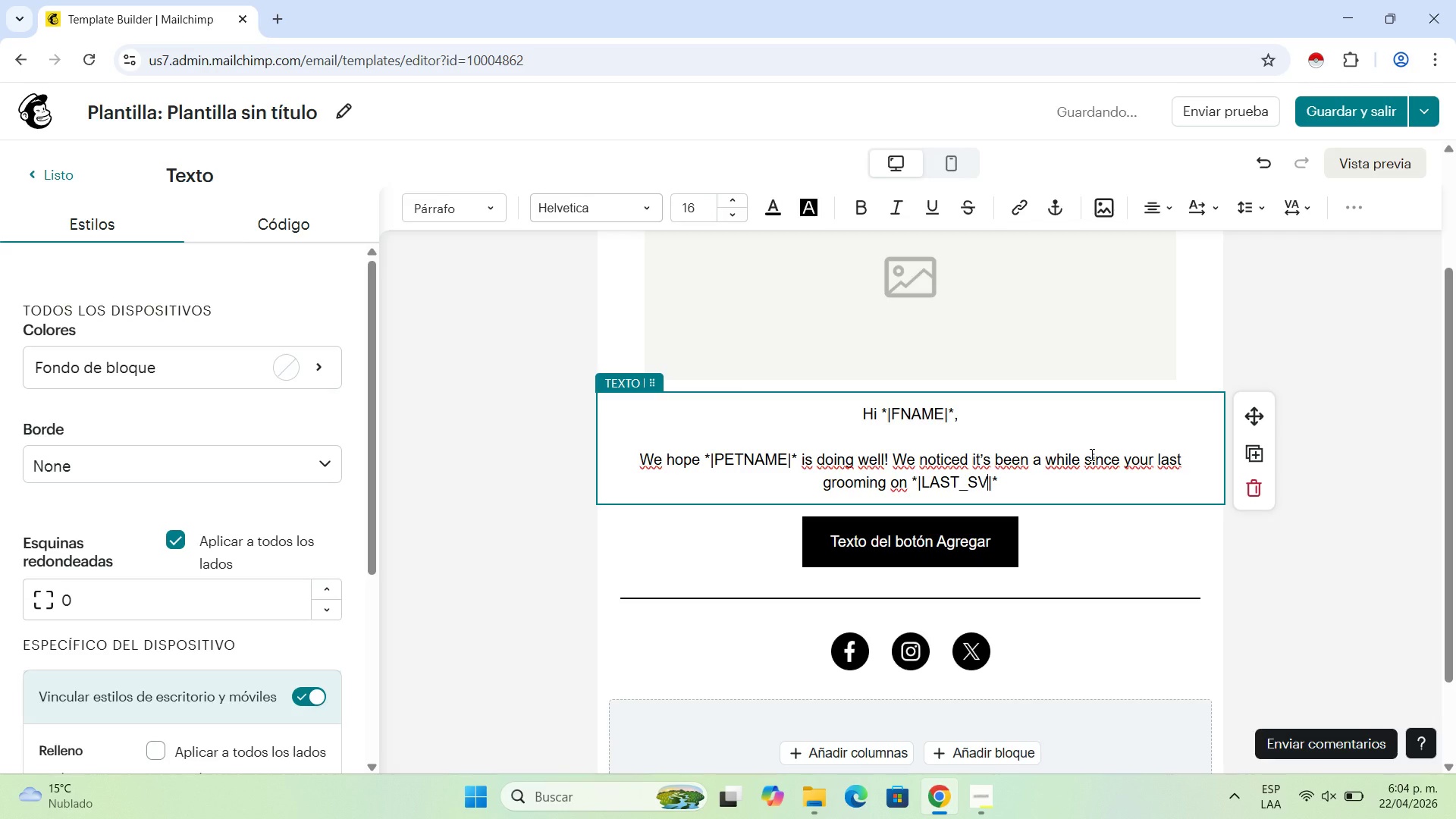 
key(ArrowRight)
 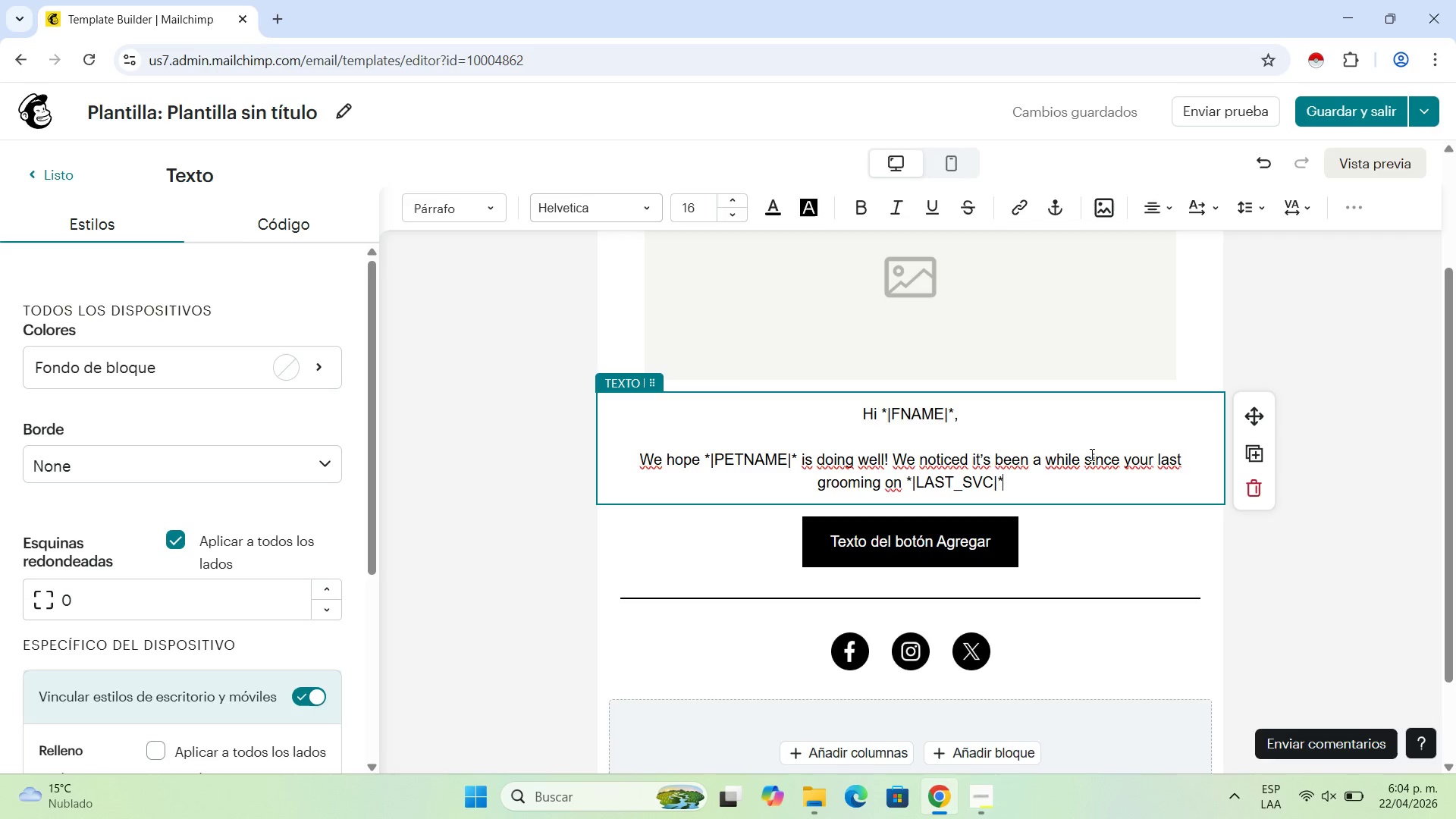 
key(ArrowRight)
 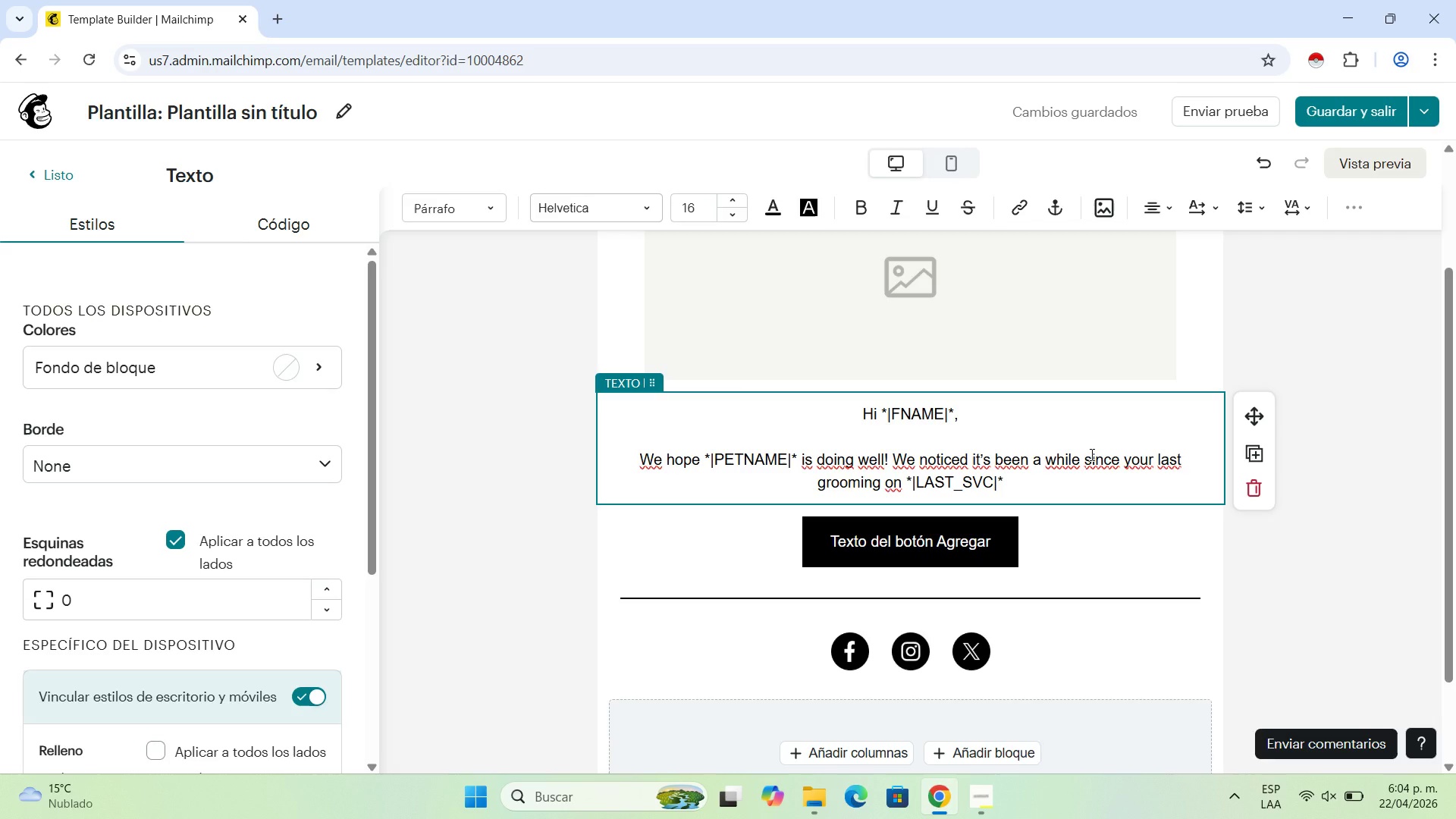 
wait(5.02)
 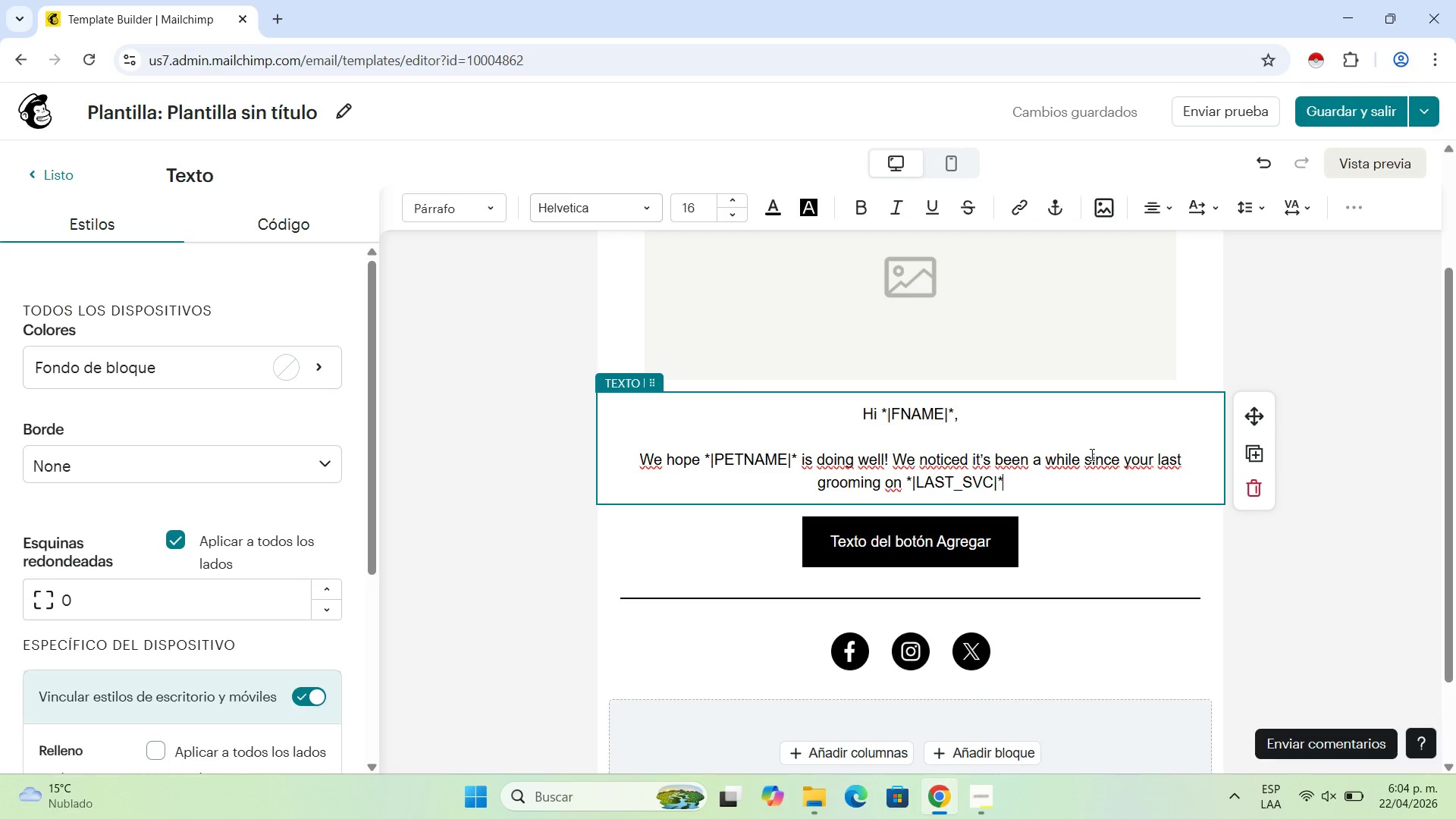 
type(. Since +\PETNAME)
 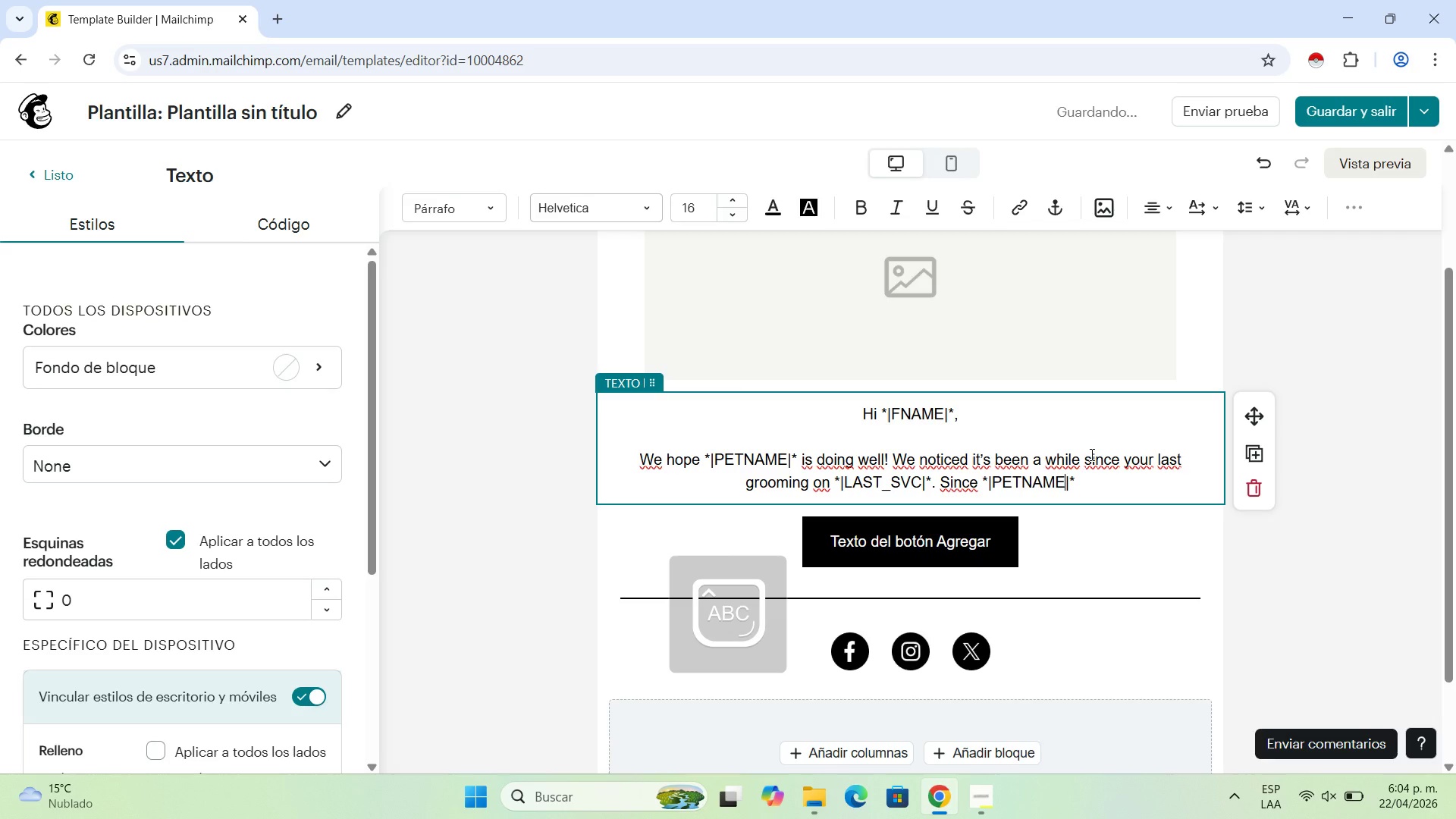 
hold_key(key=ShiftLeft, duration=0.34)
 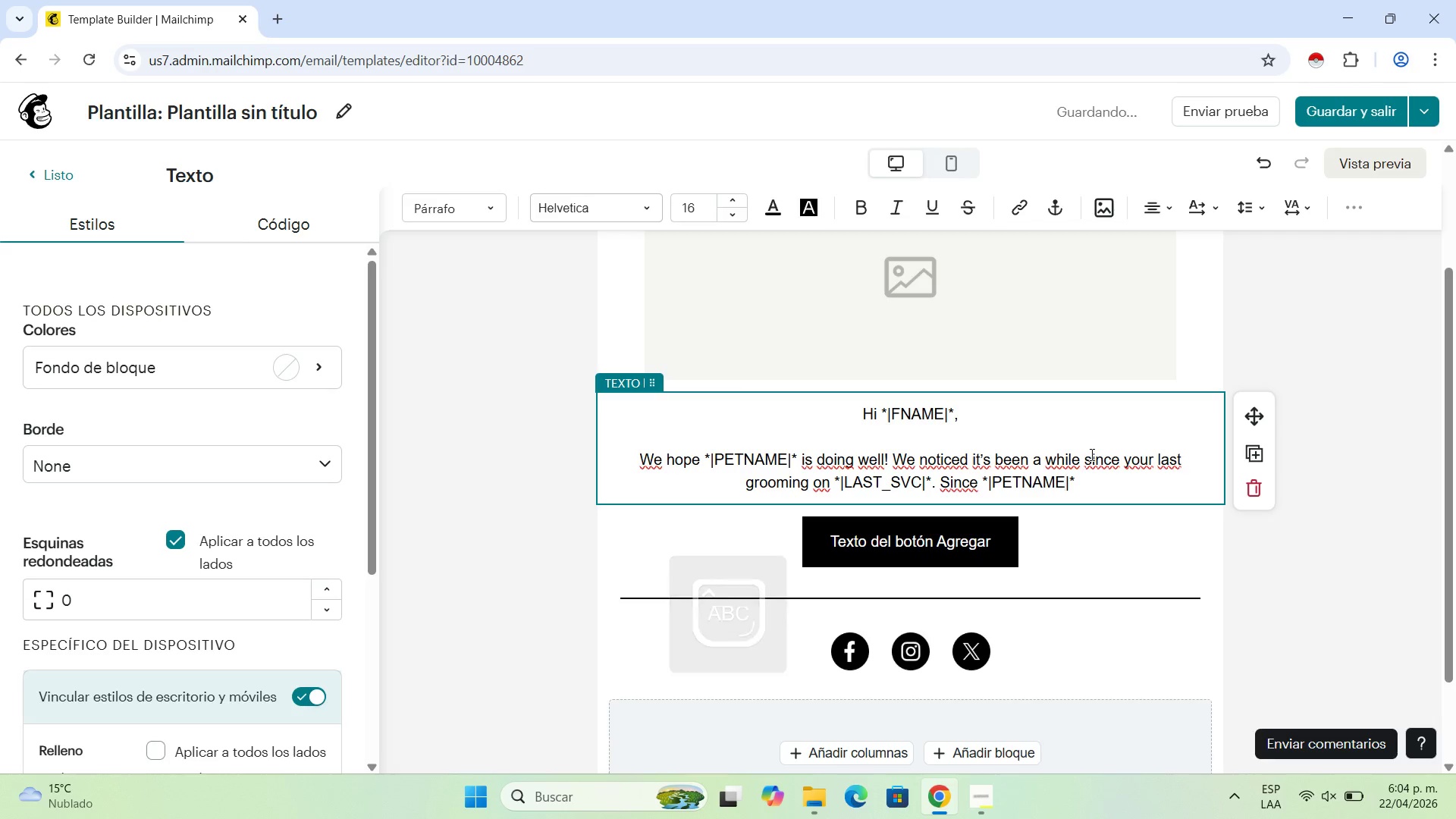 
key(ArrowRight)
 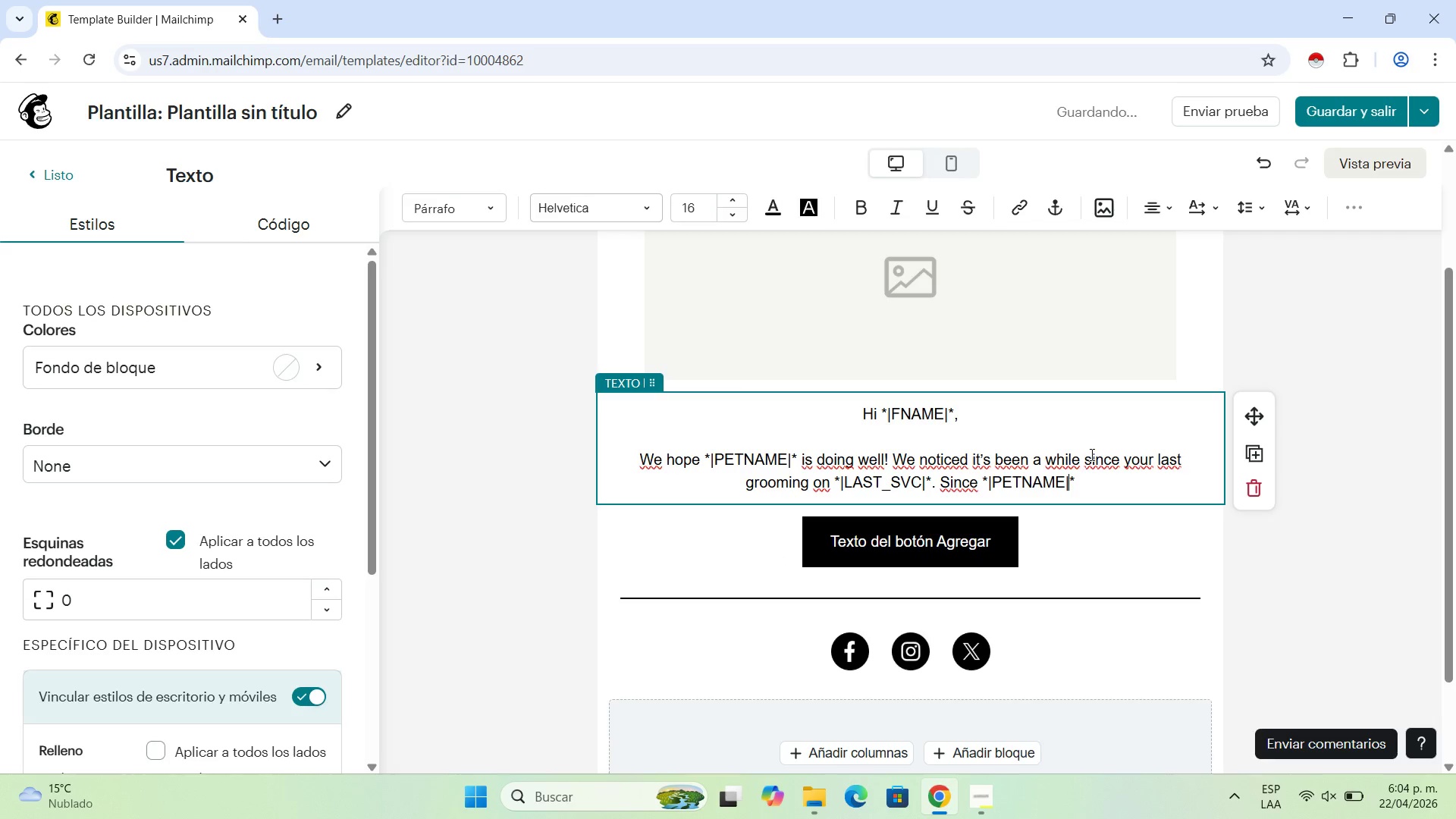 
key(ArrowRight)
 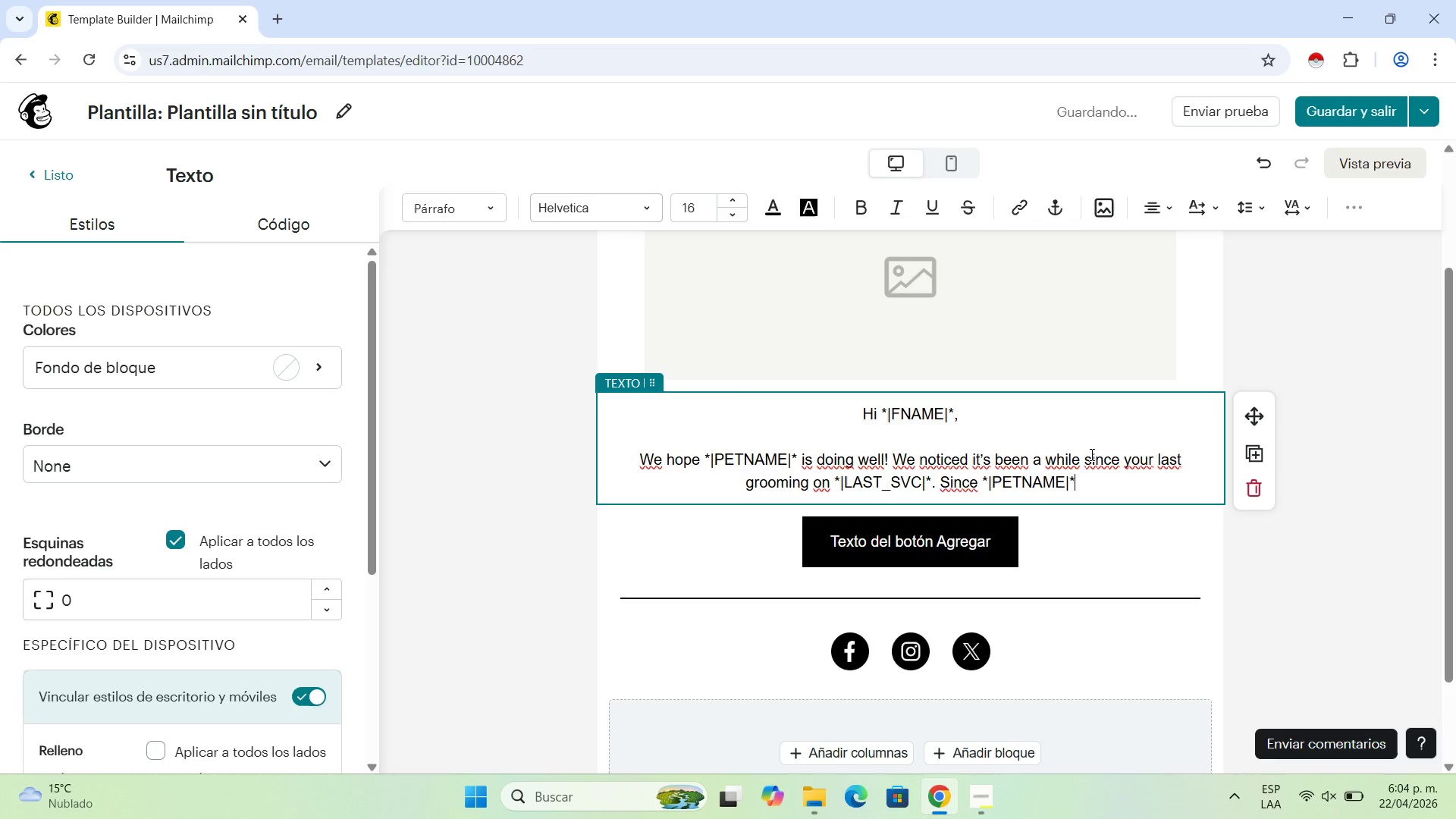 
key(Space)
 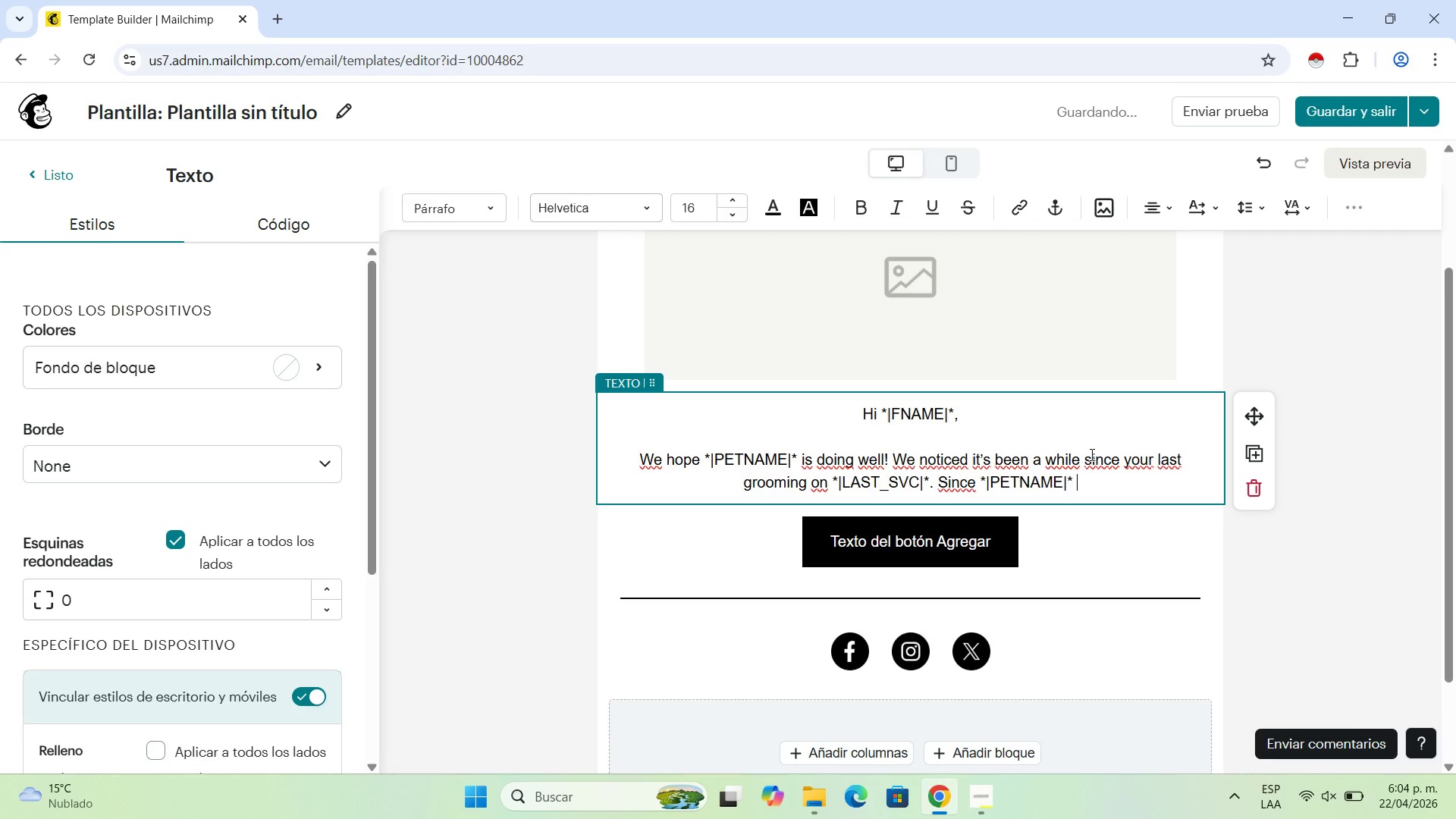 
key(CapsLock)
 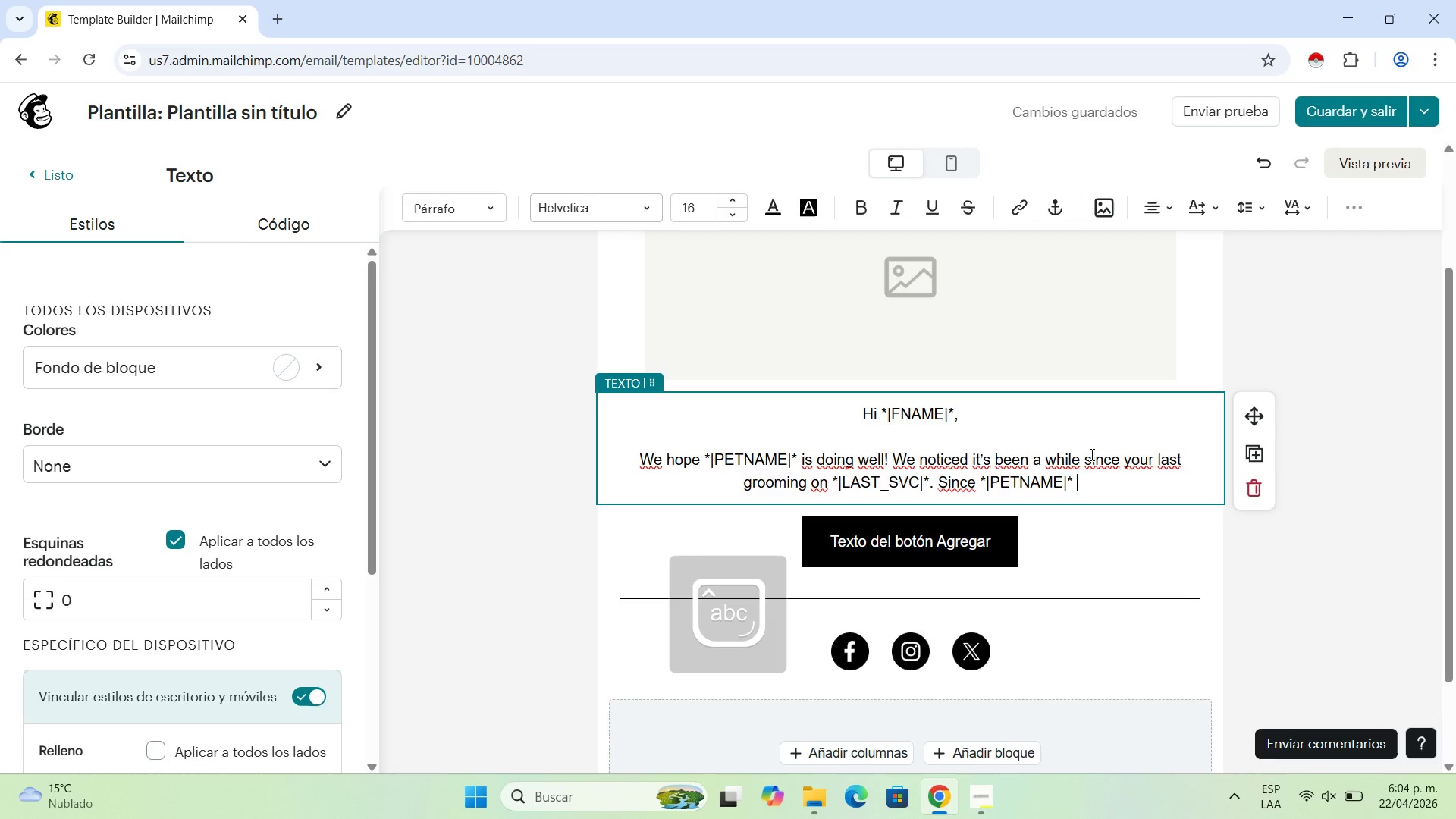 
type(is a valued family member )
key(Backspace)
type(, get )
 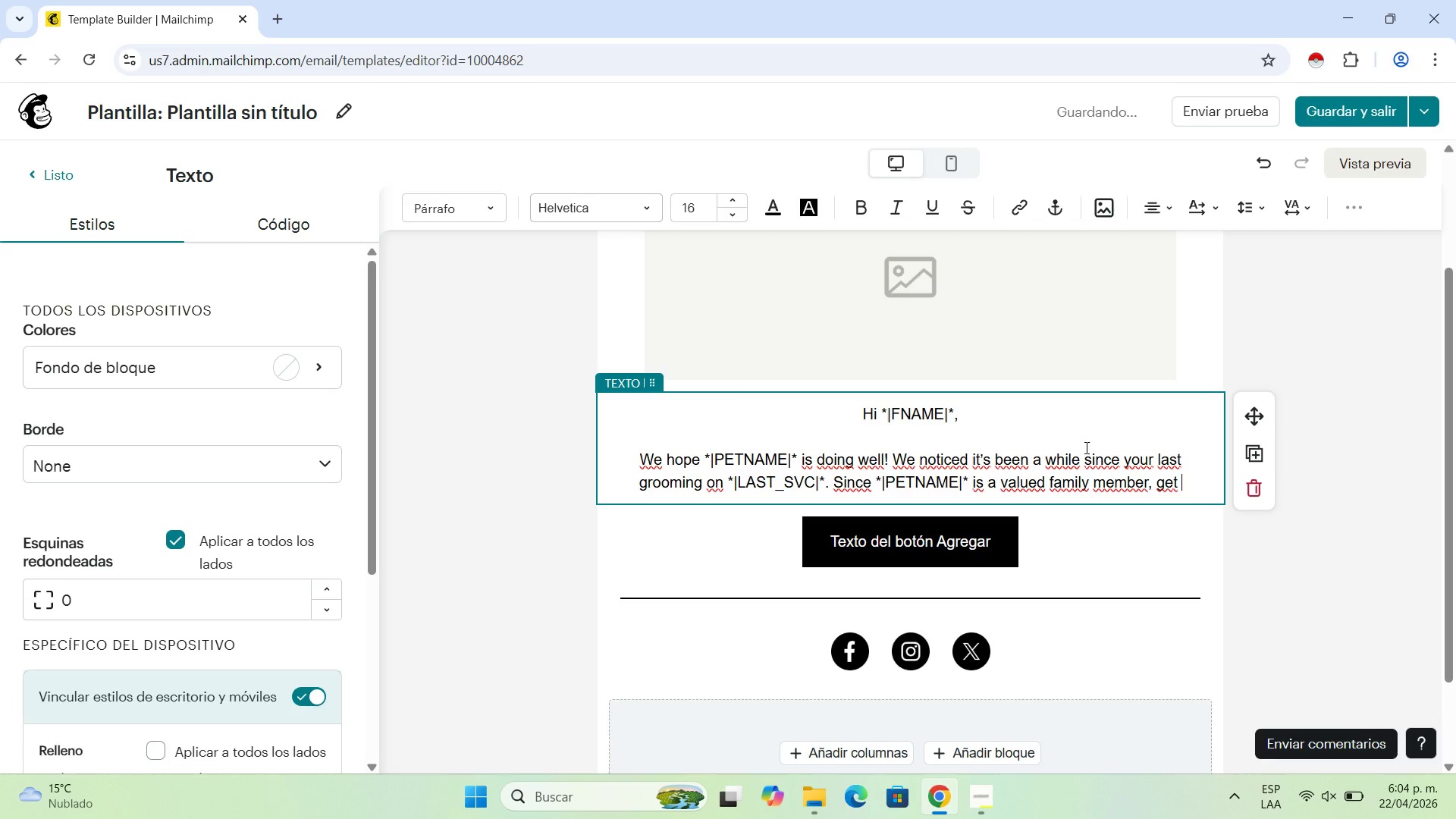 
type(20% off our Mobile Grooming serviv)
key(Backspace)
type(ce this month. Book now to claim your spor)
key(Backspace)
type(t.)
 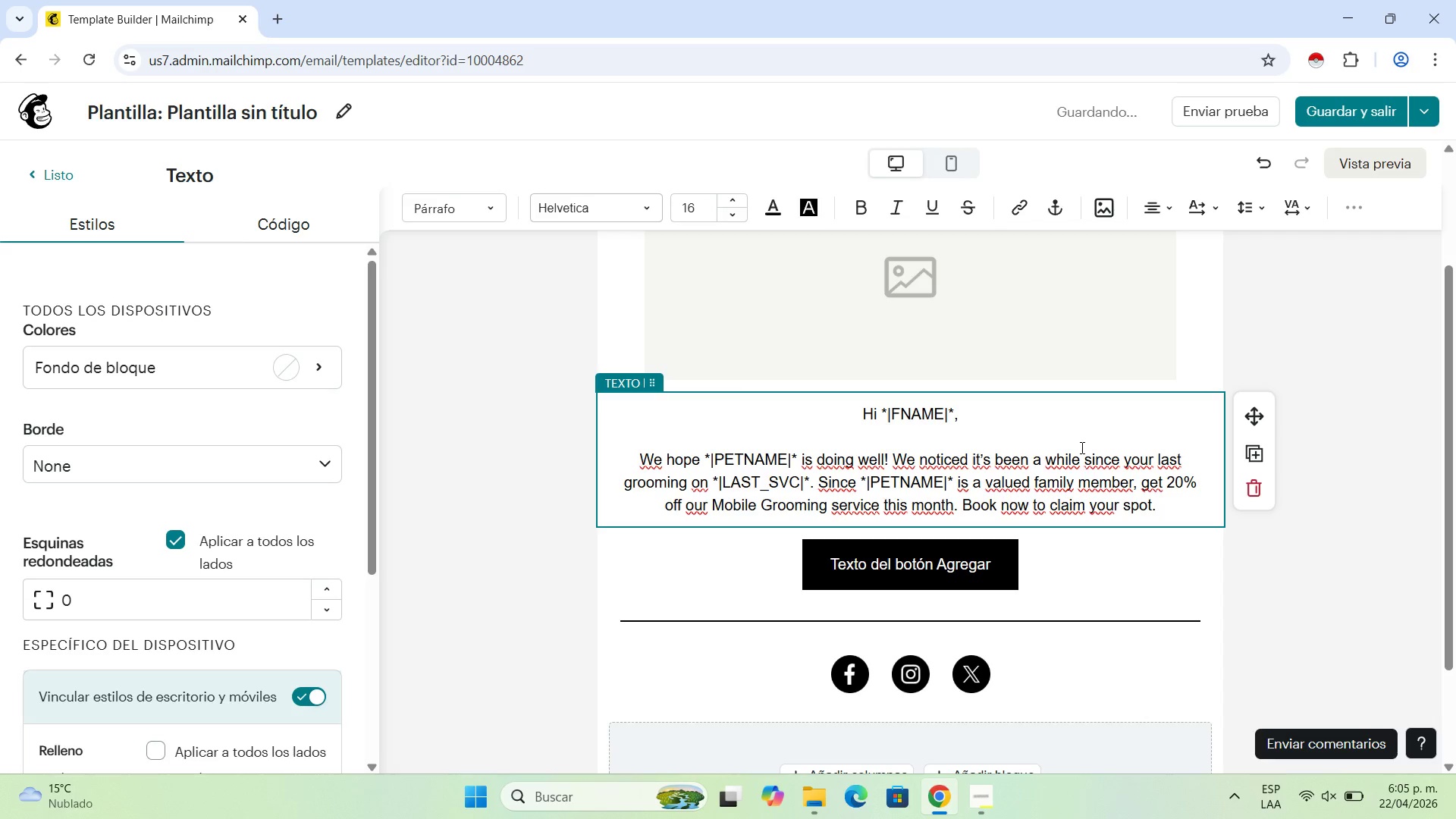 
wait(13.98)
 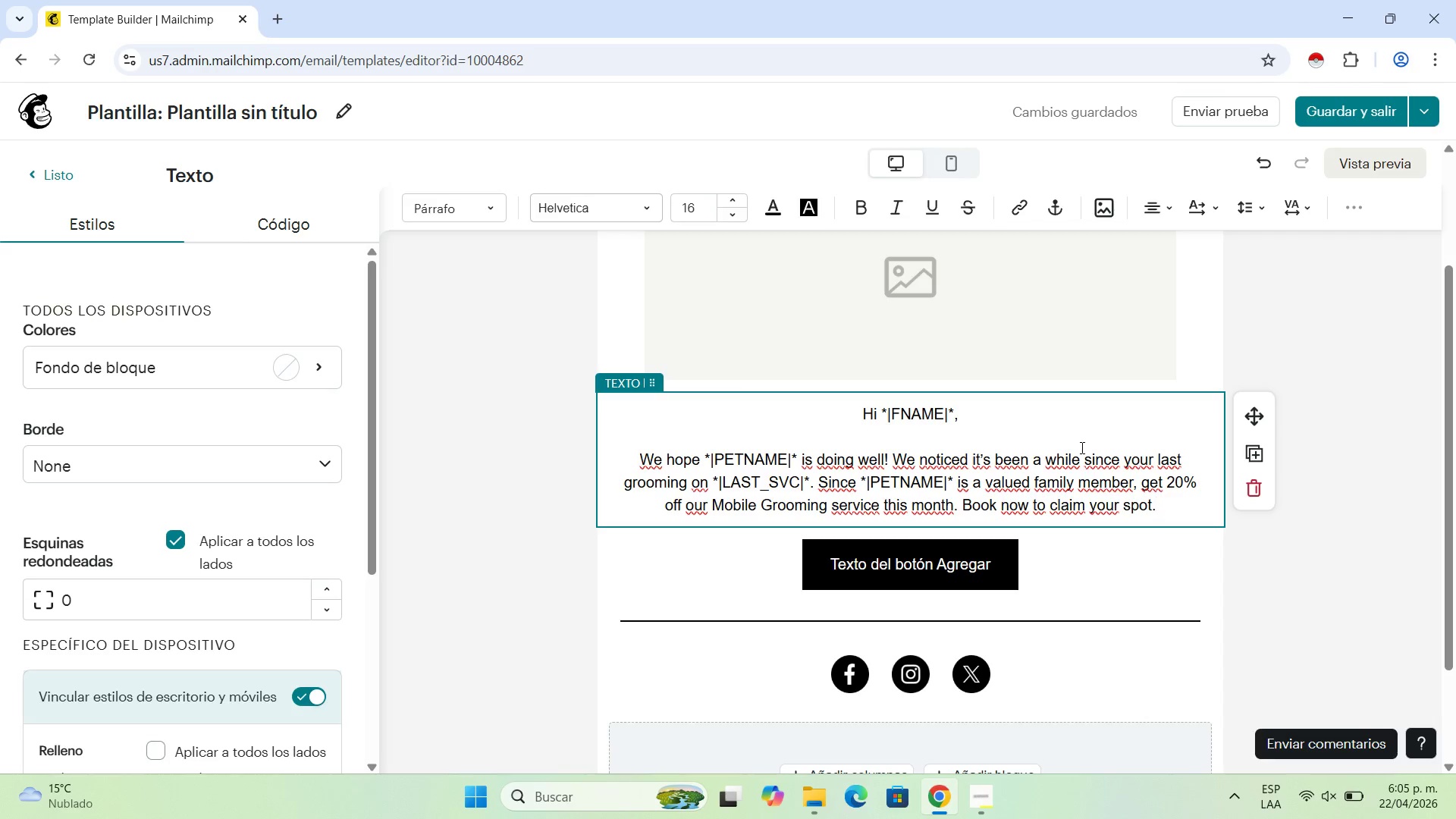 
left_click([1177, 499])
 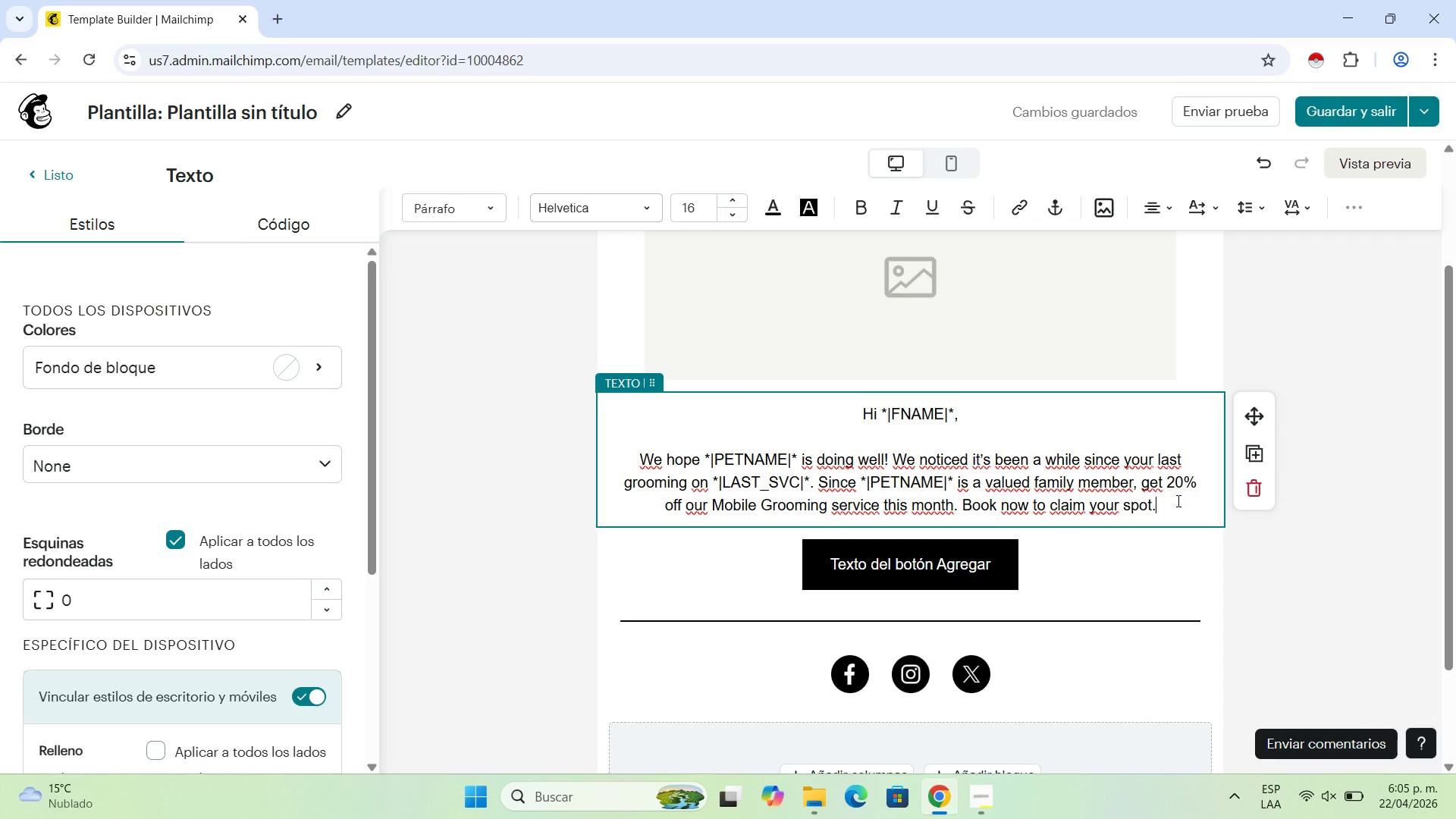 
wait(8.69)
 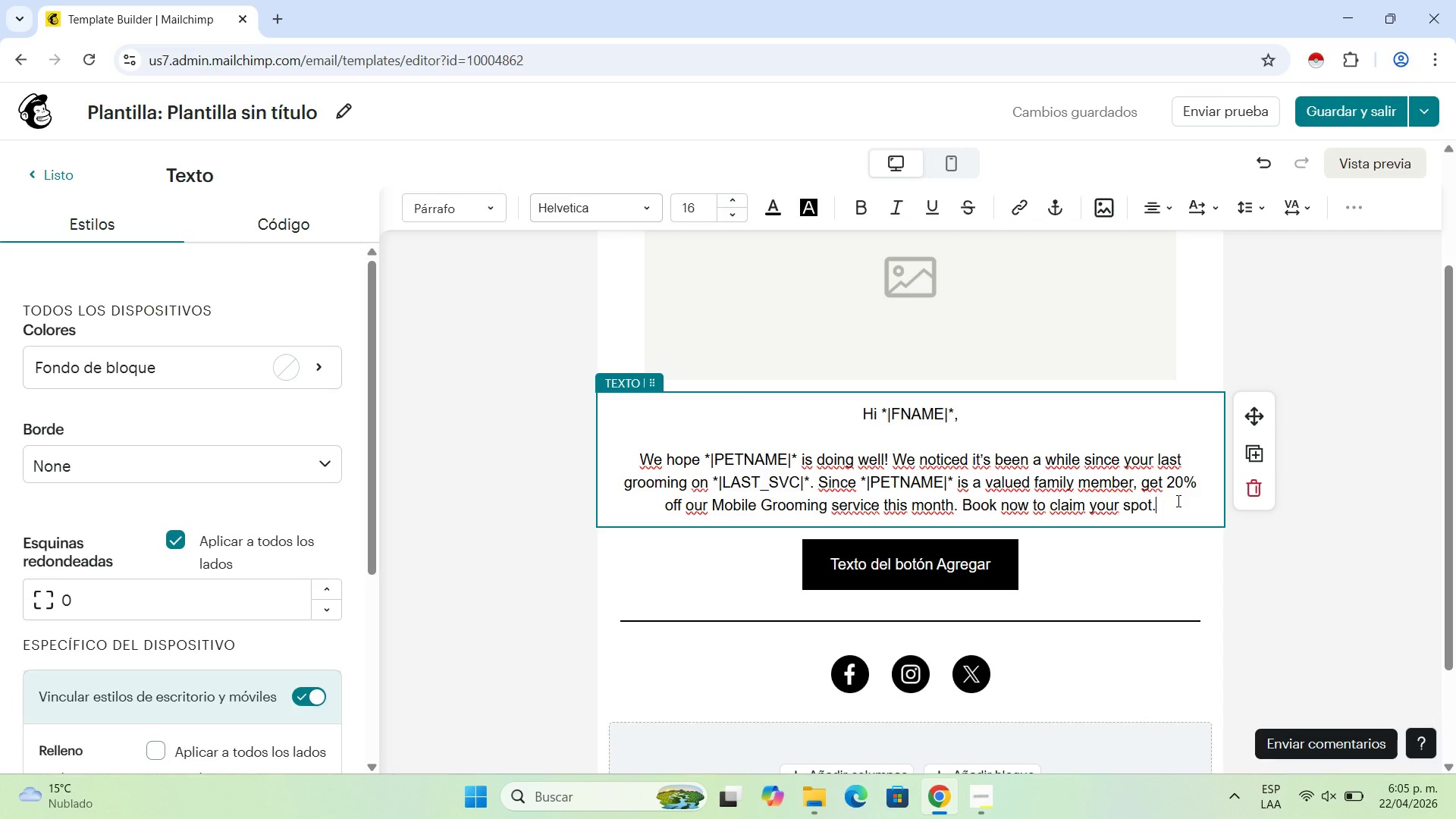 
left_click([1272, 340])
 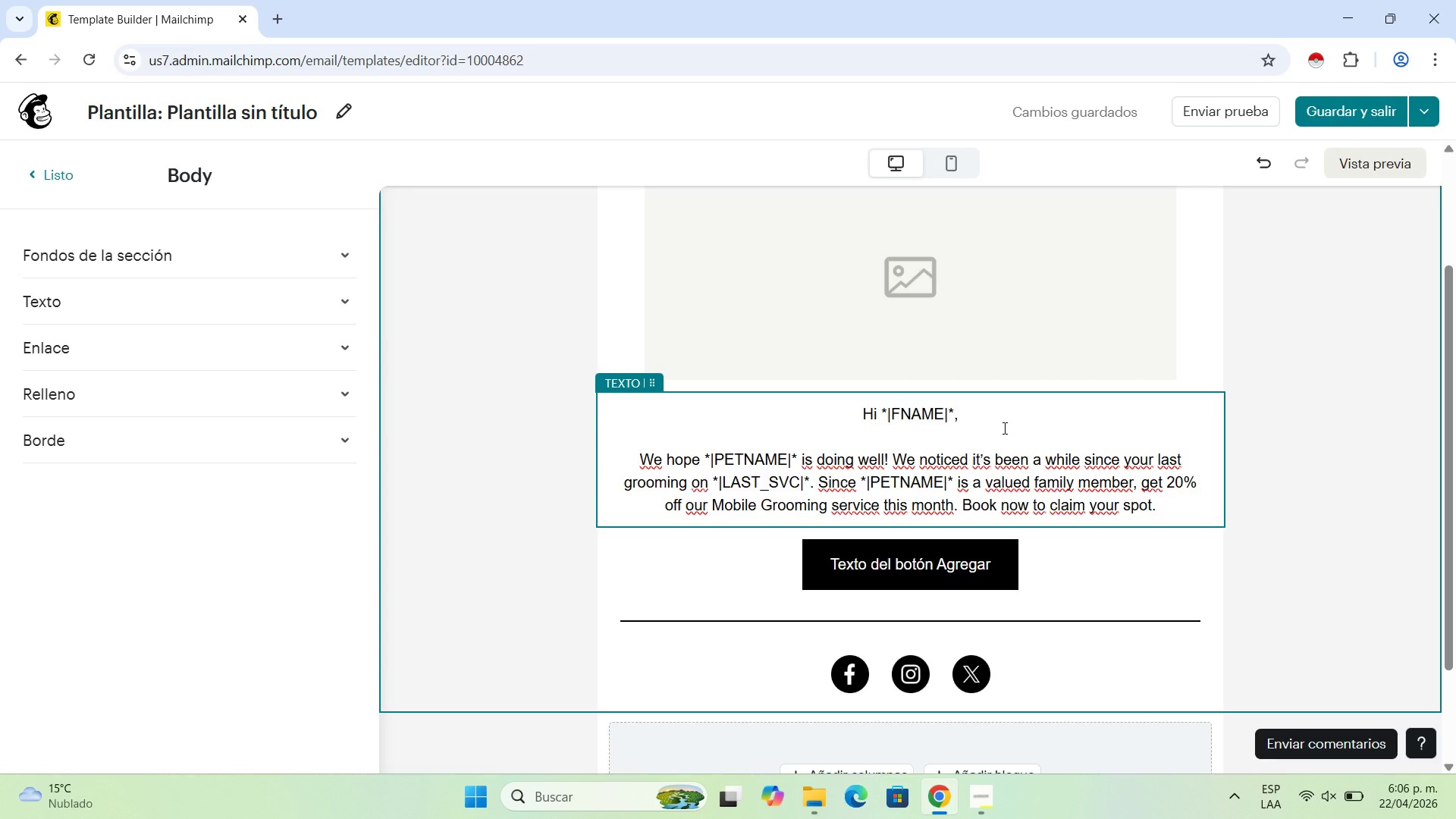 
wait(19.7)
 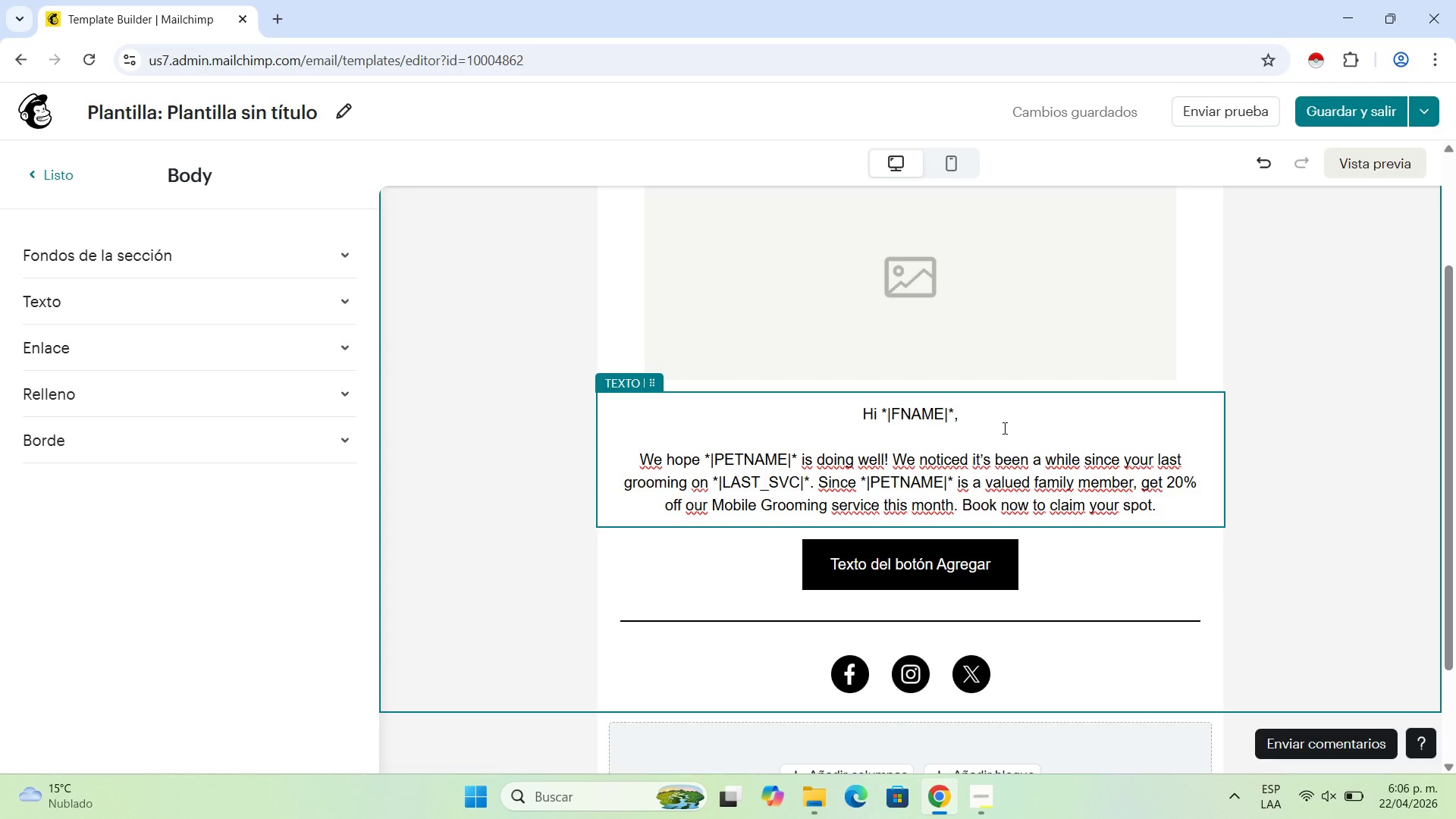 
scroll: coordinate [1030, 405], scroll_direction: up, amount: 3.0
 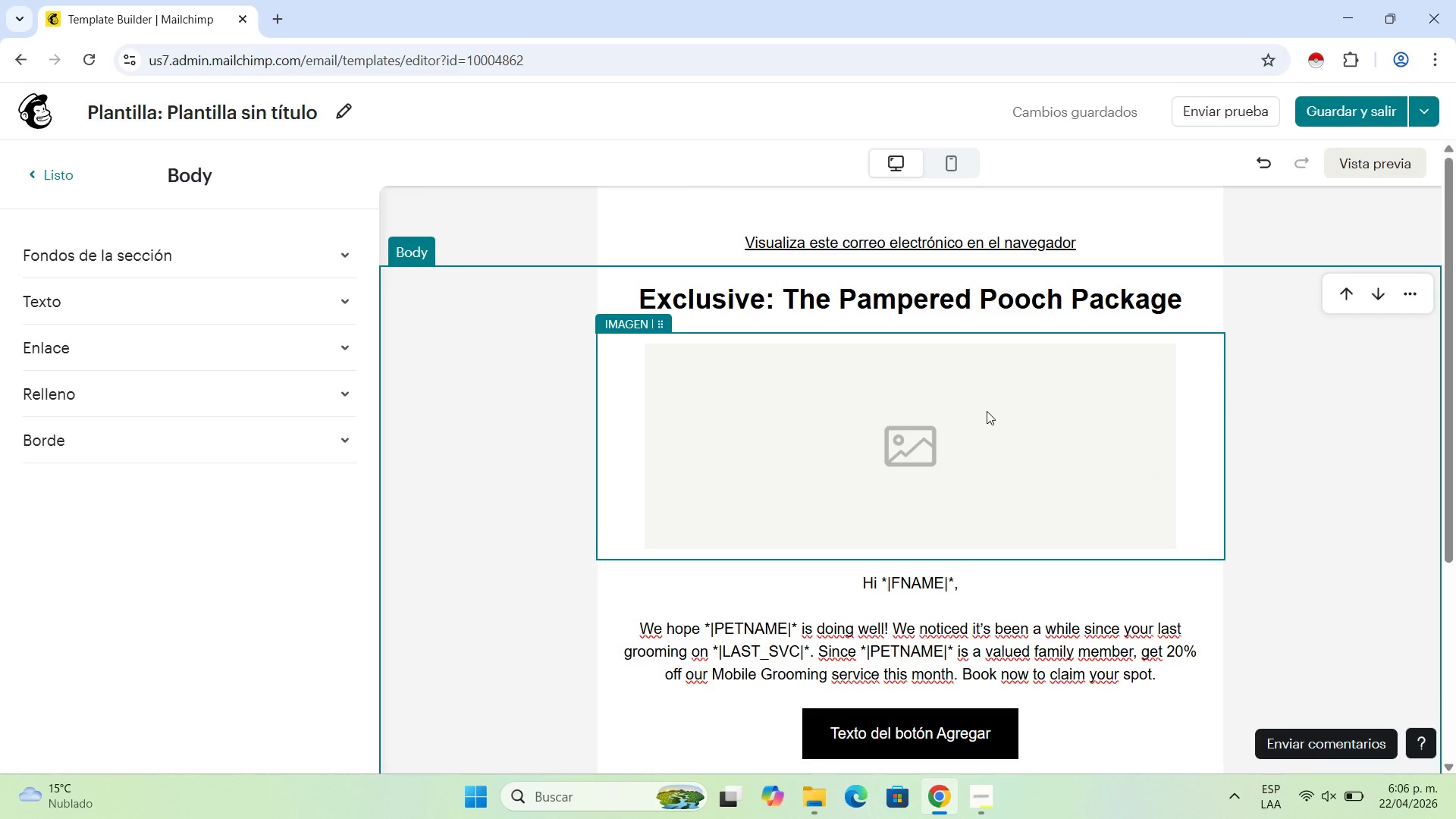 
scroll: coordinate [987, 411], scroll_direction: down, amount: 2.0
 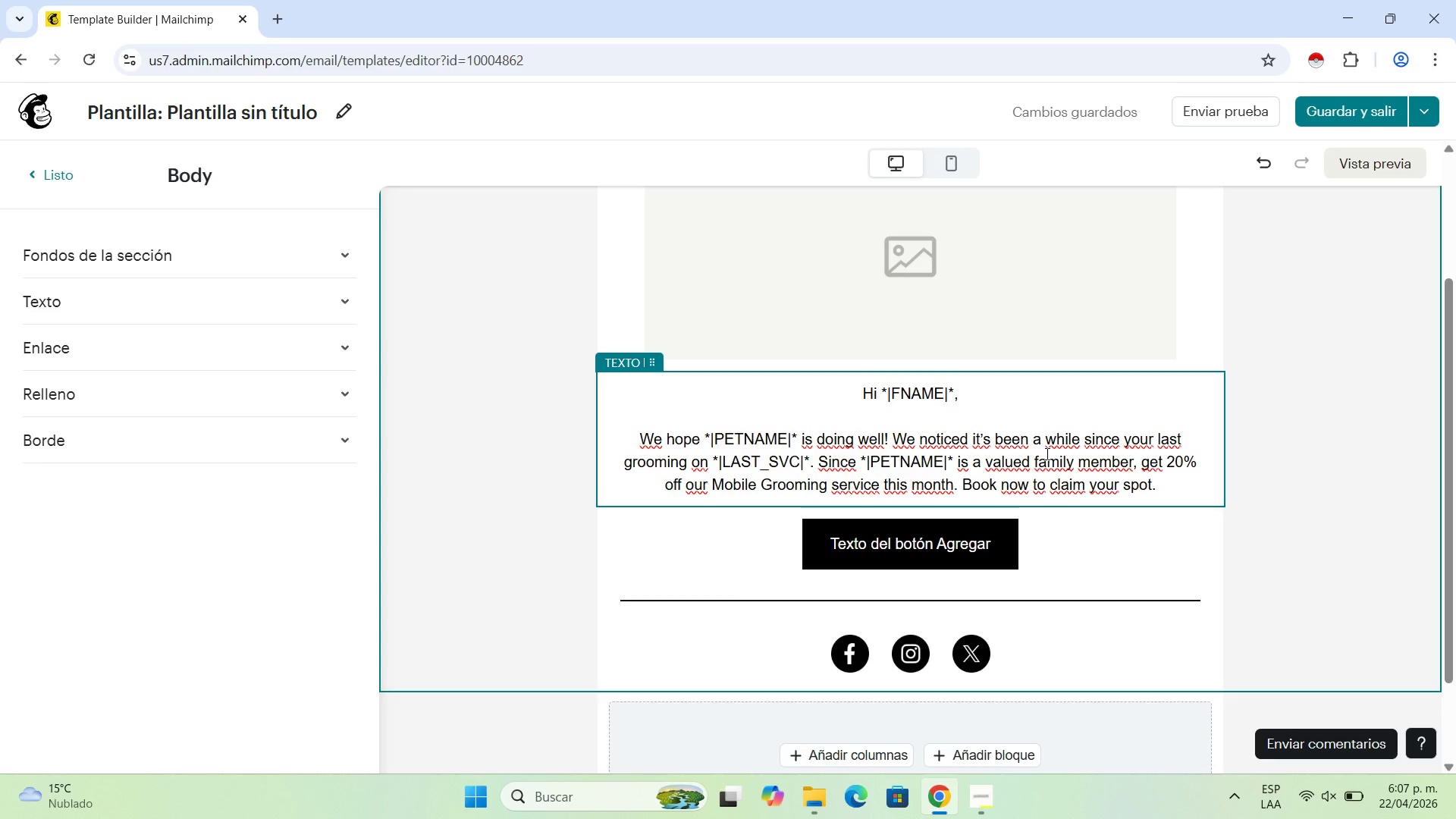 
wait(59.49)
 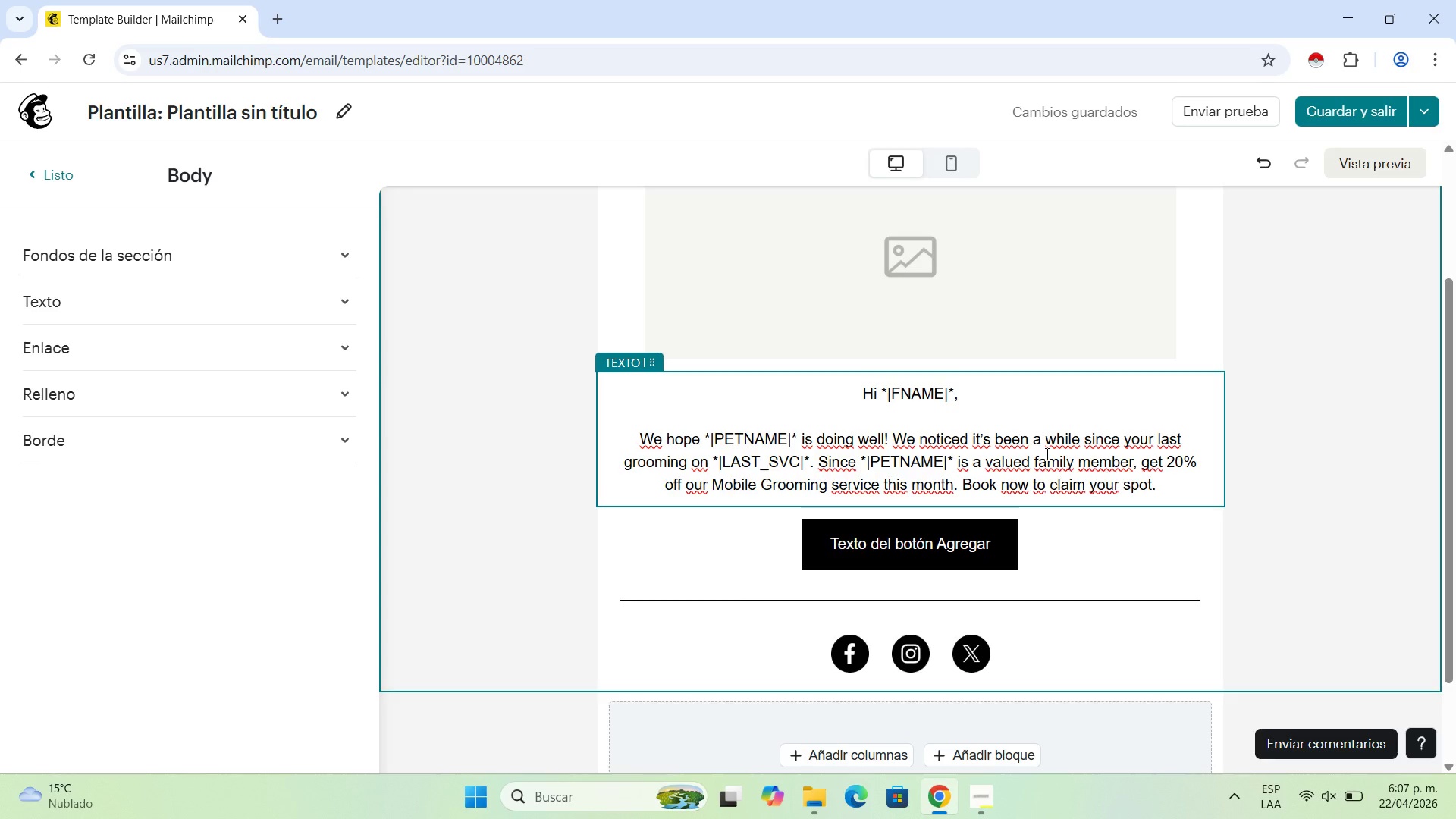 
left_click([1189, 480])
 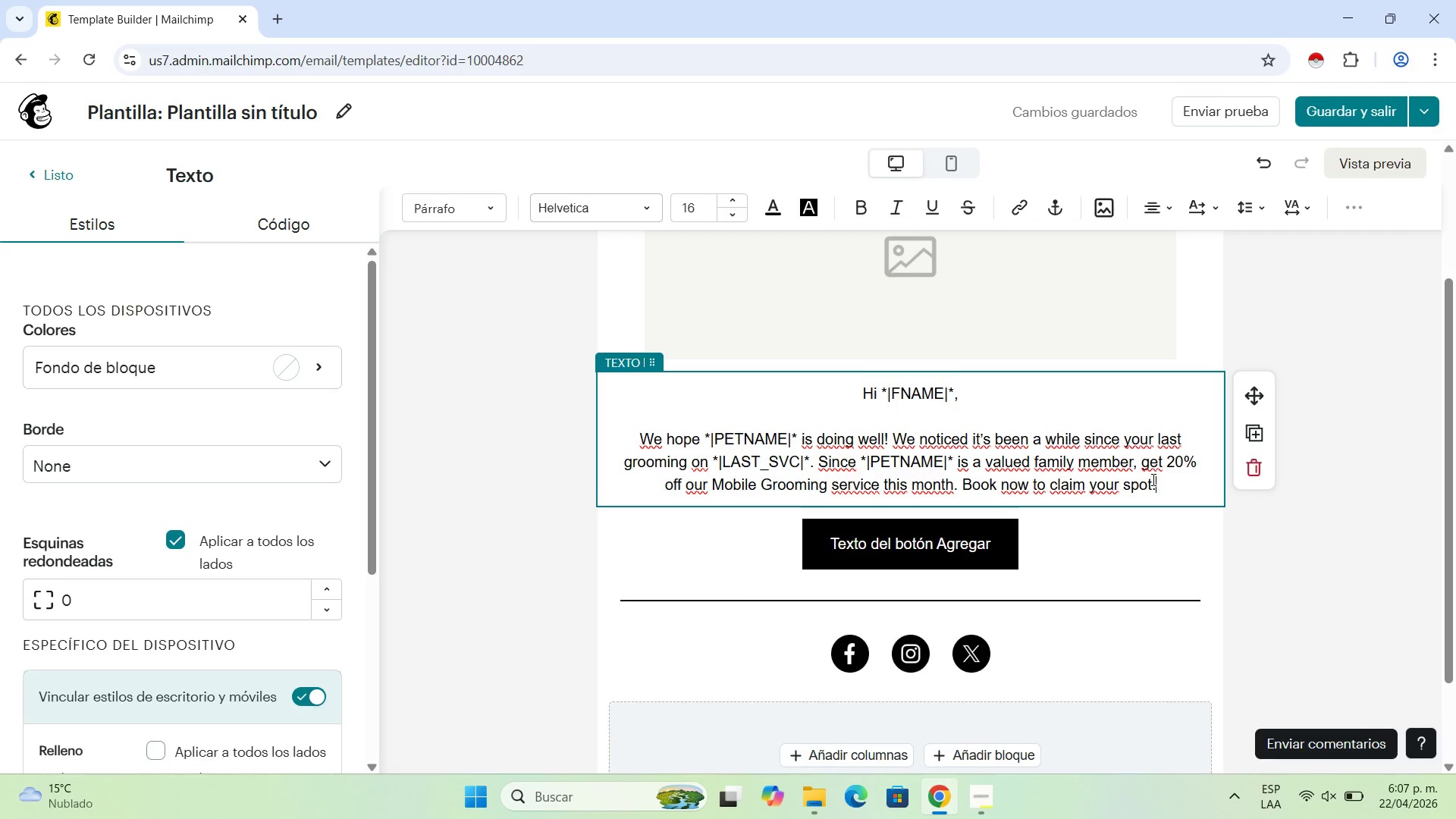 
wait(24.39)
 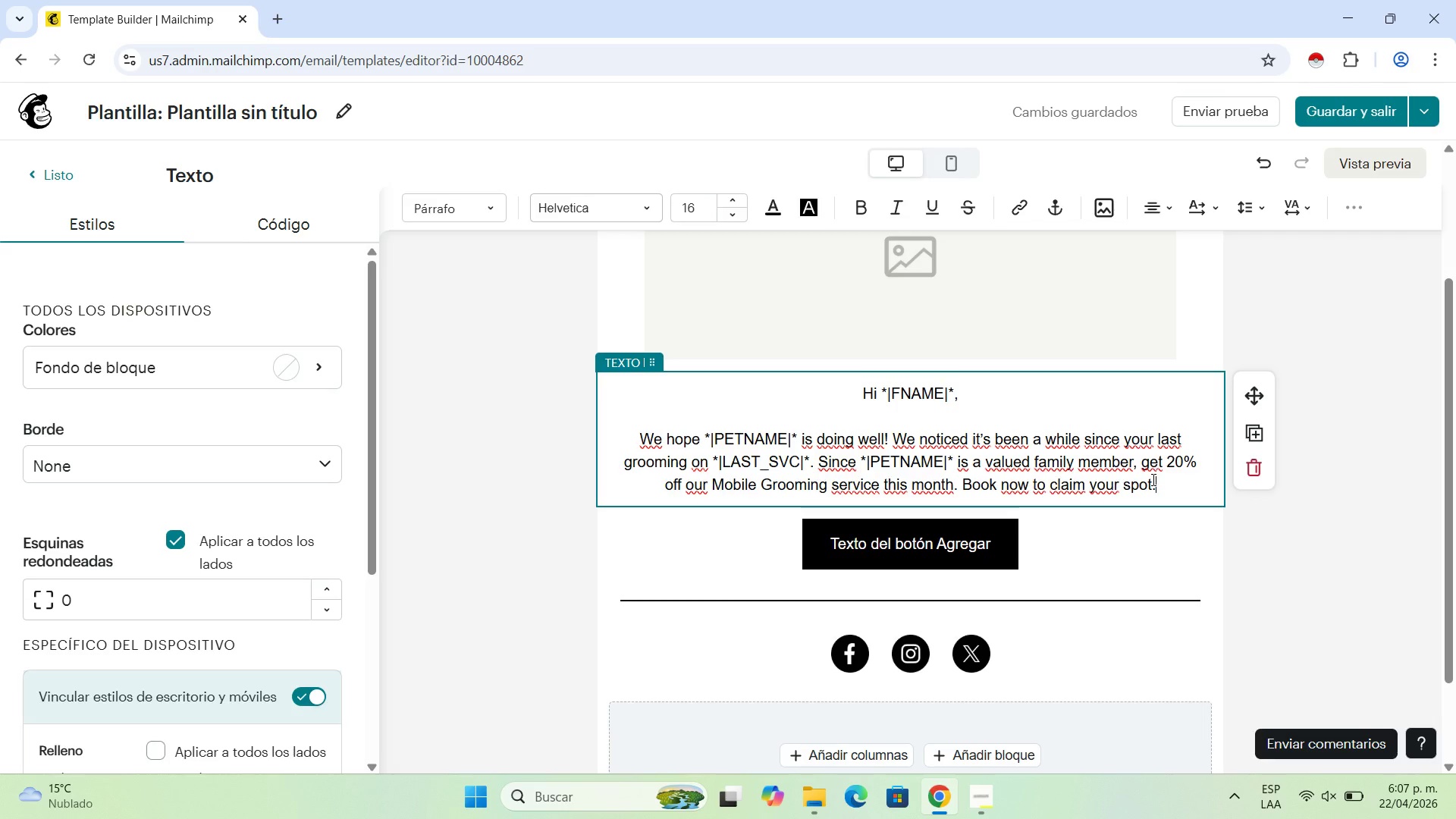 
scroll: coordinate [994, 512], scroll_direction: down, amount: 3.0
 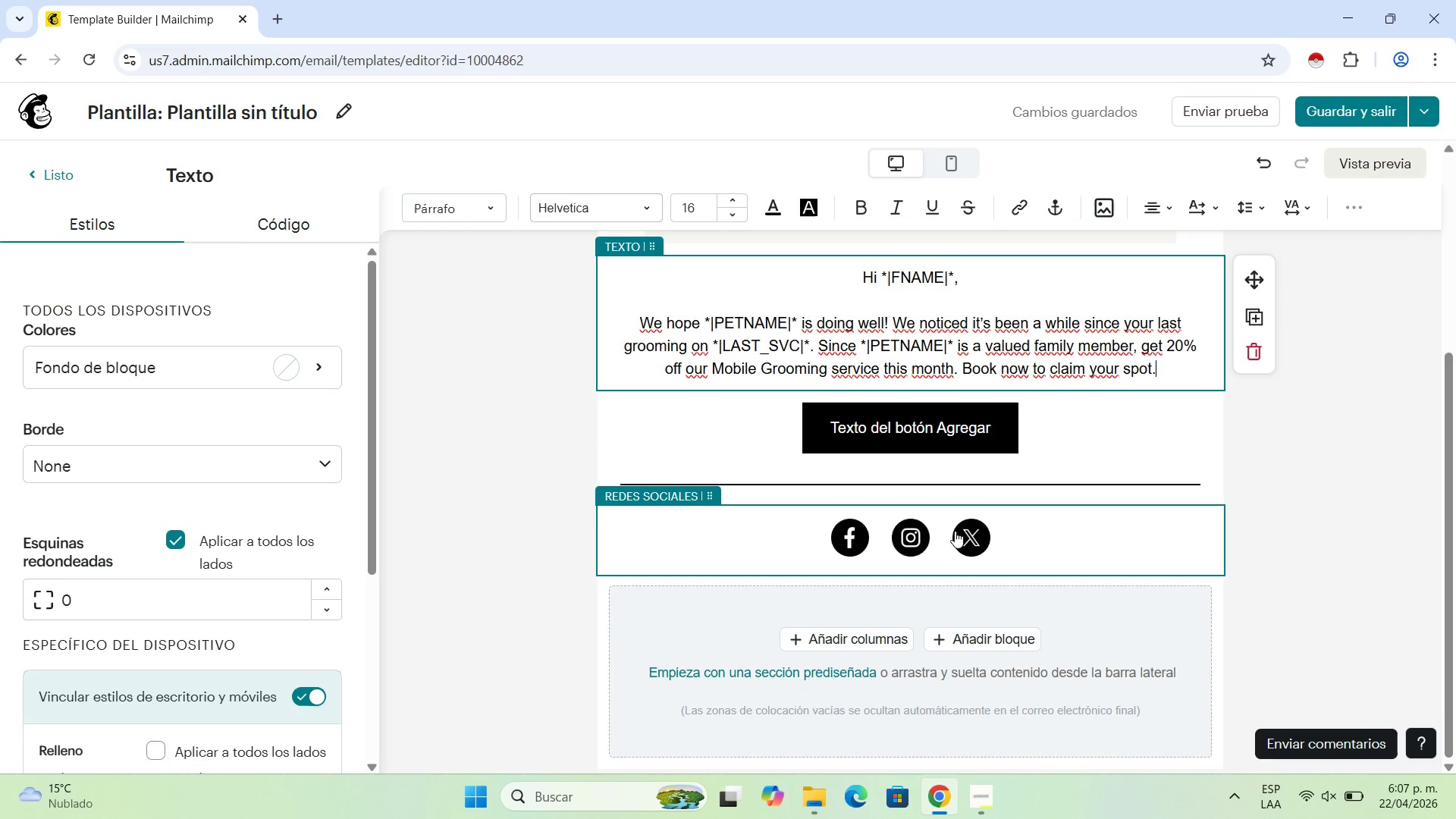 
scroll: coordinate [888, 426], scroll_direction: up, amount: 5.0
 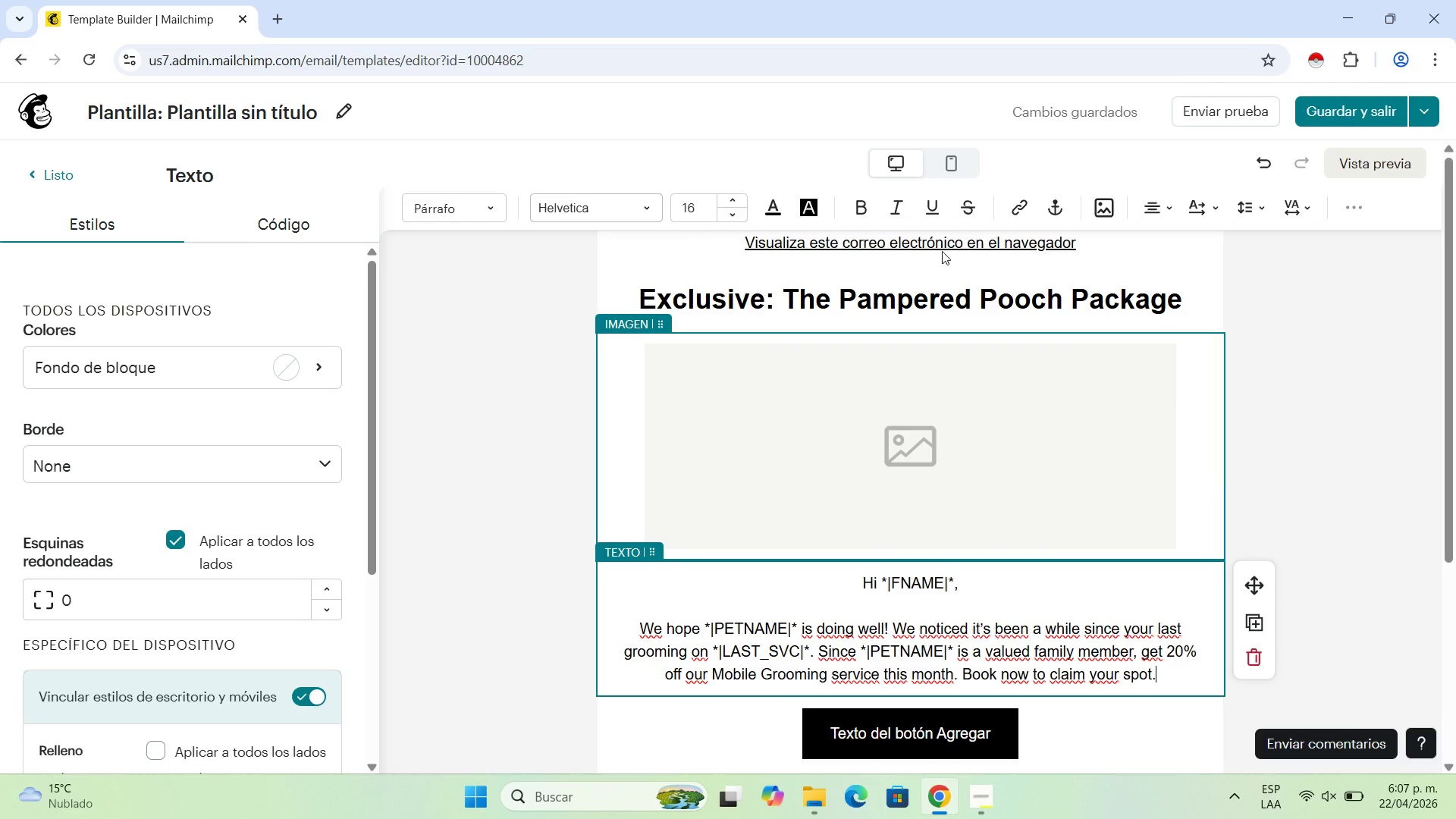 
left_click([944, 249])
 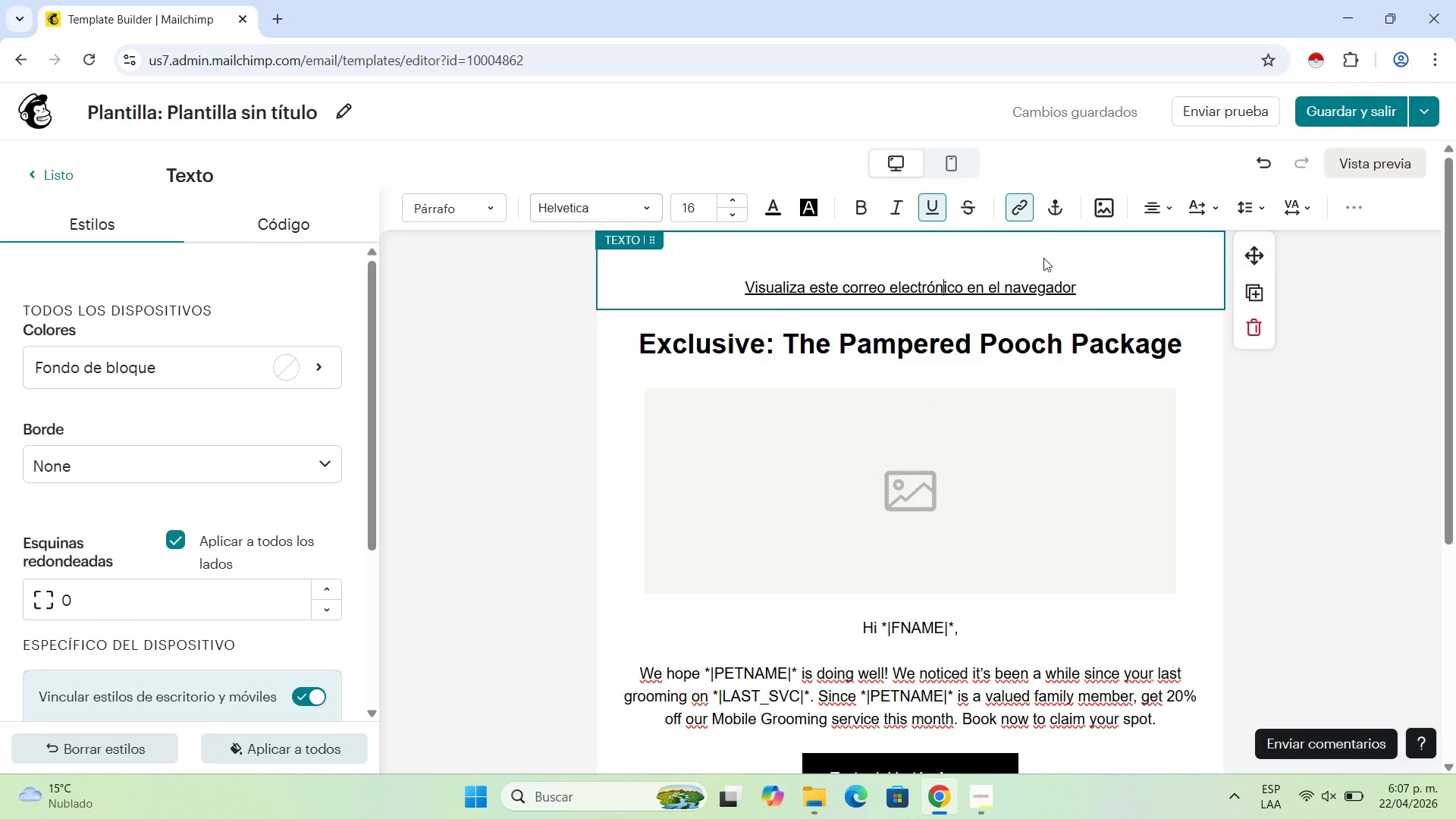 
left_click([1085, 290])
 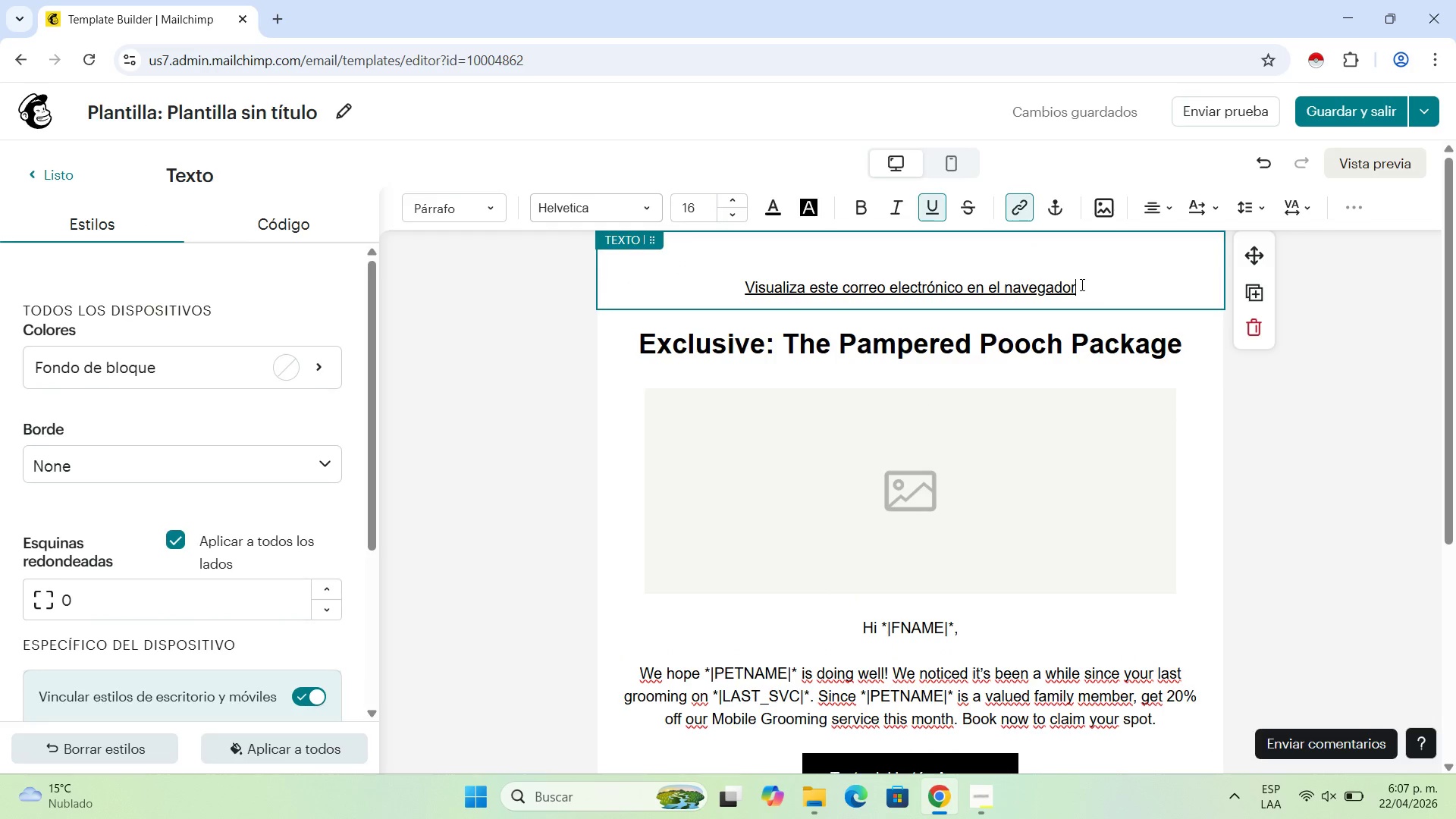 
left_click_drag(start_coordinate=[1083, 284], to_coordinate=[708, 280])
 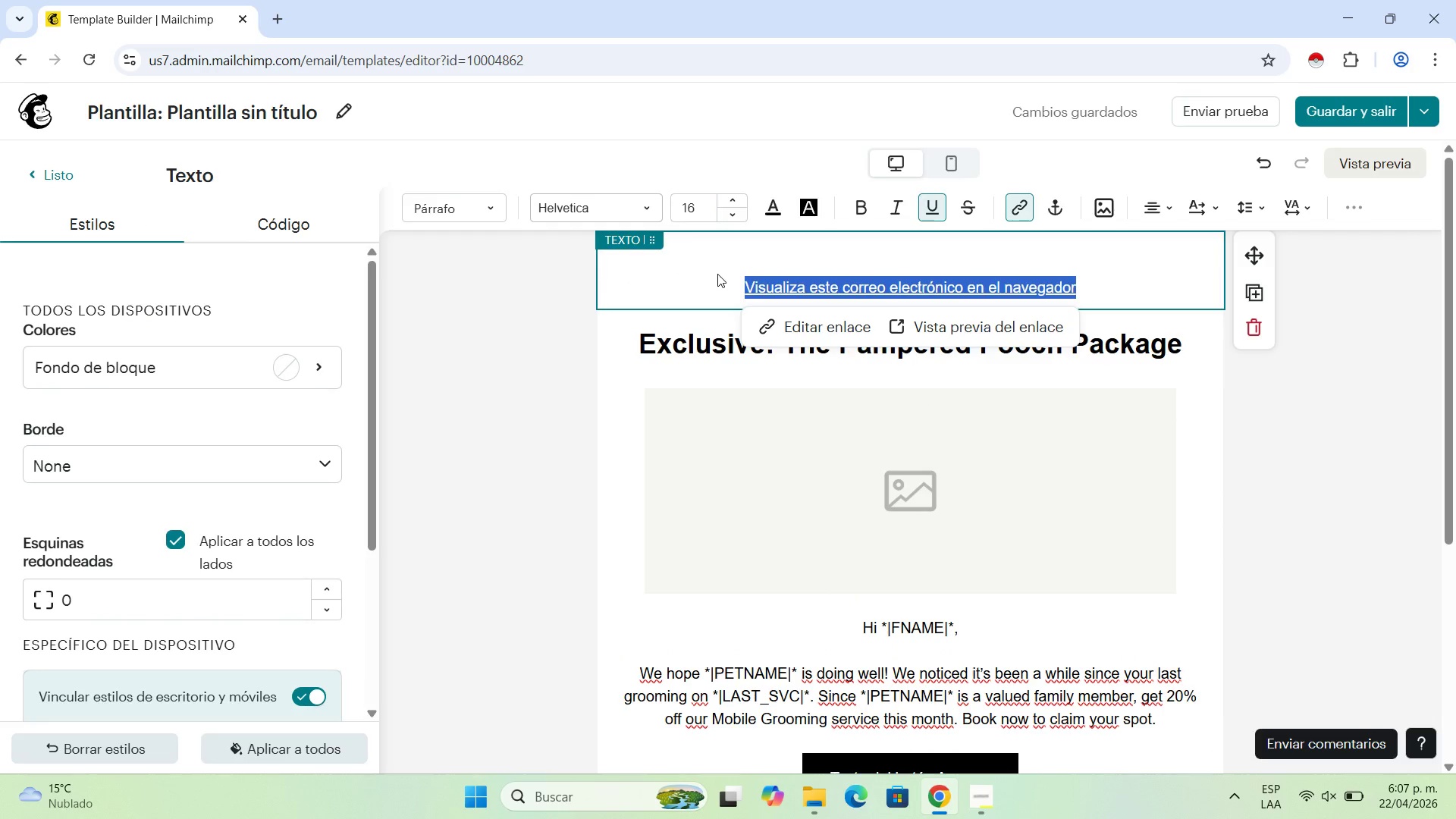 
type(View this email in your browser)
 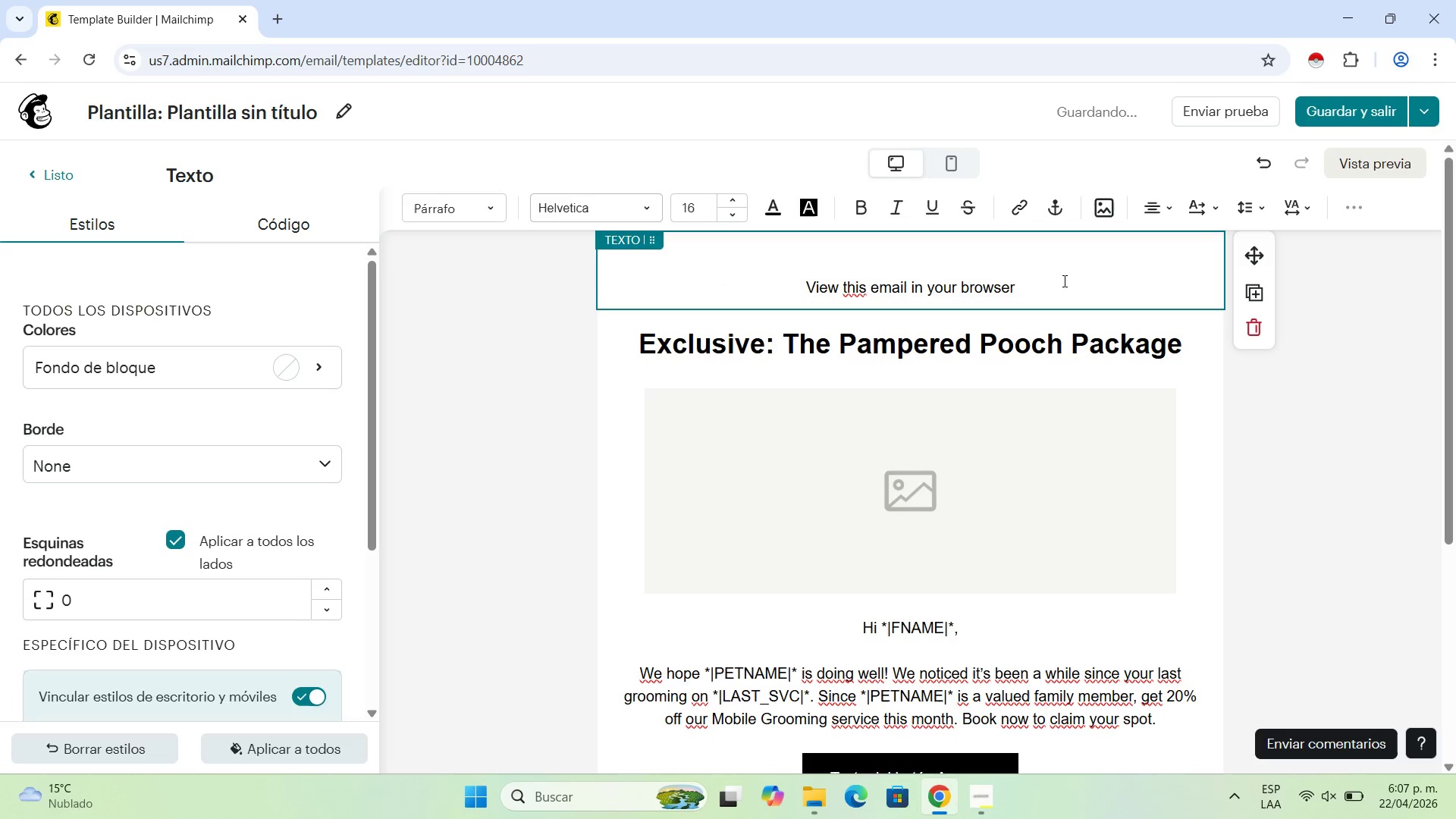 
left_click_drag(start_coordinate=[1053, 286], to_coordinate=[720, 269])
 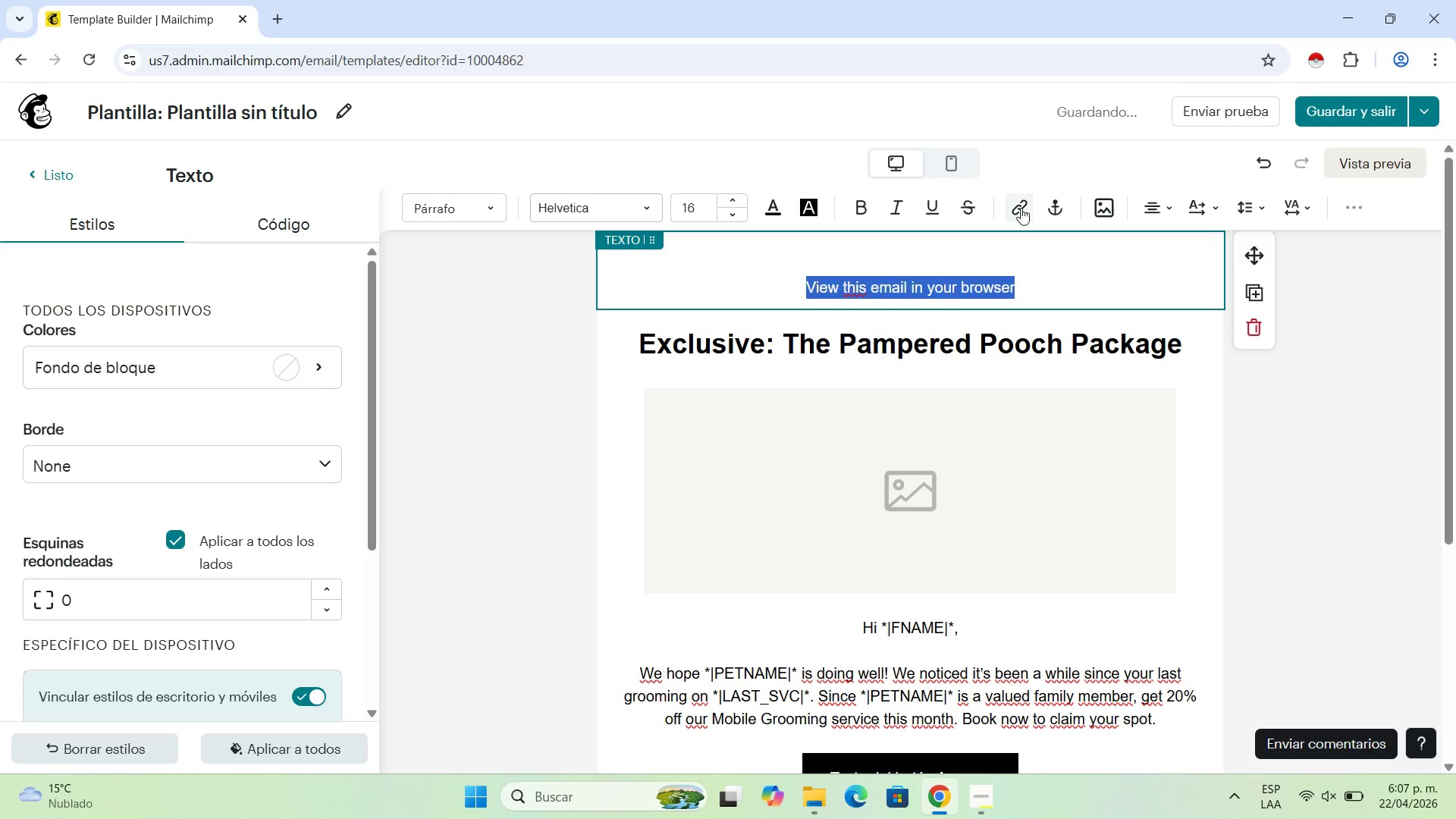 
left_click([1021, 208])
 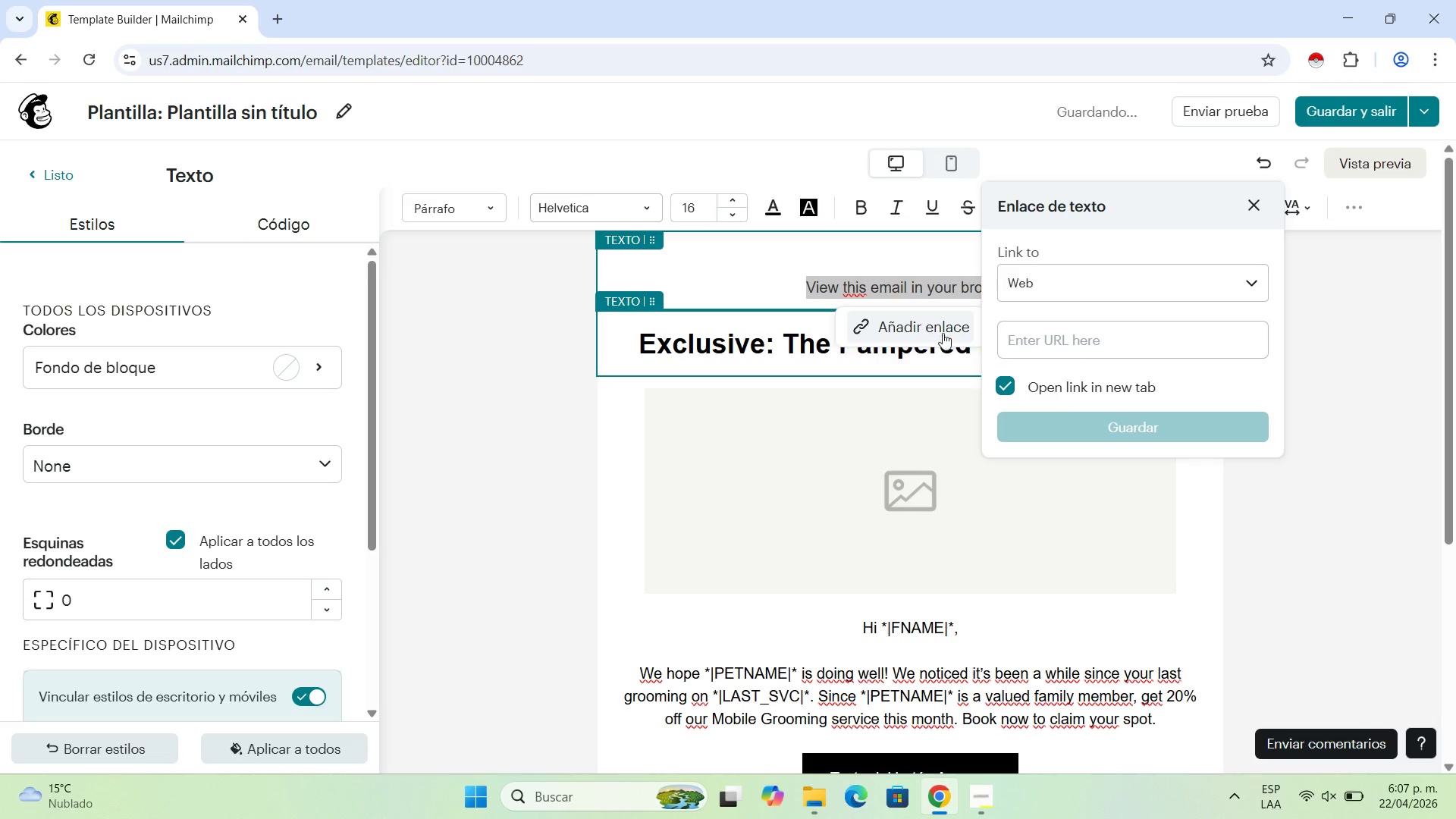 
left_click([1100, 339])
 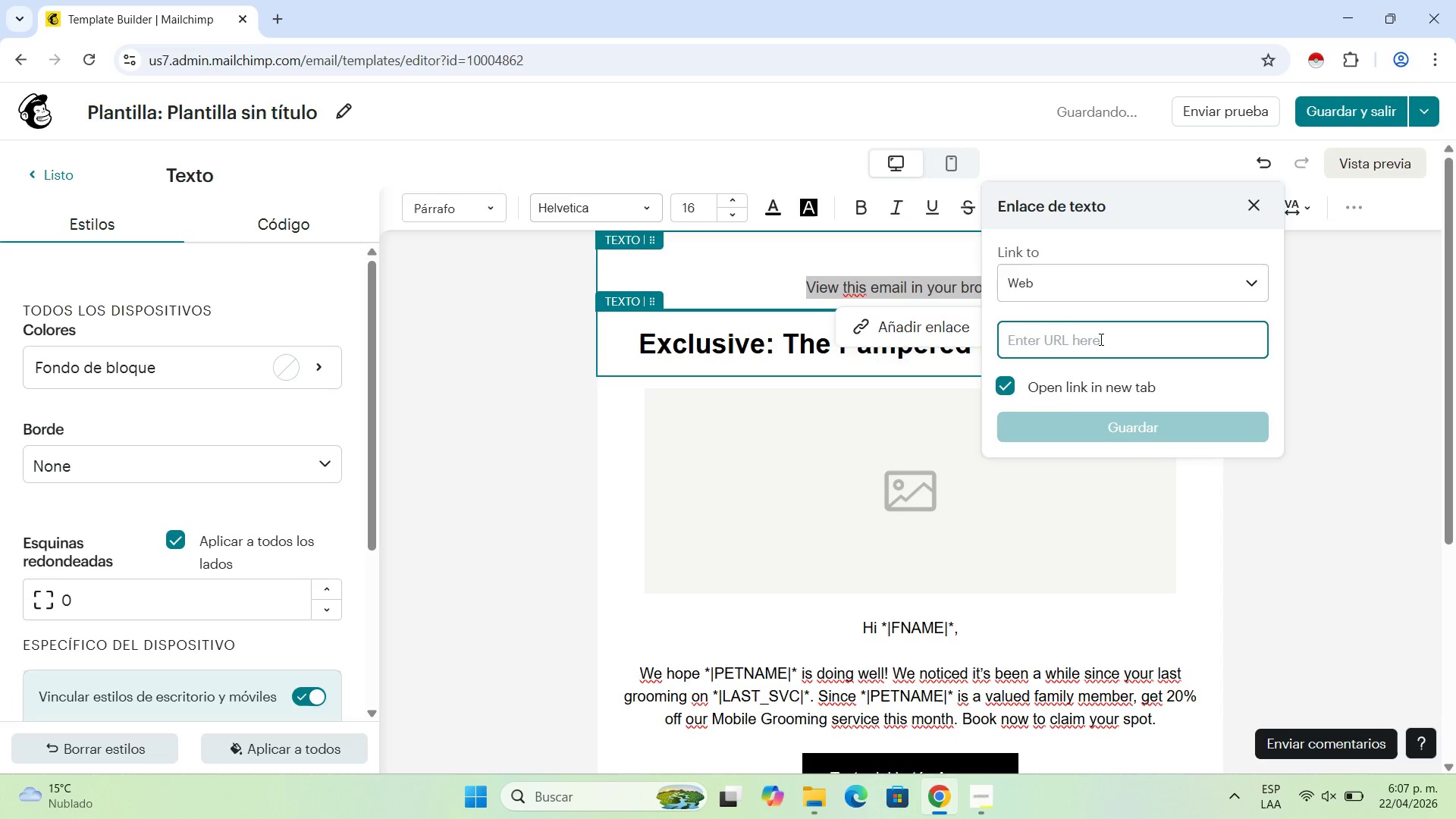 
type(+\ARCHIVE\+)
 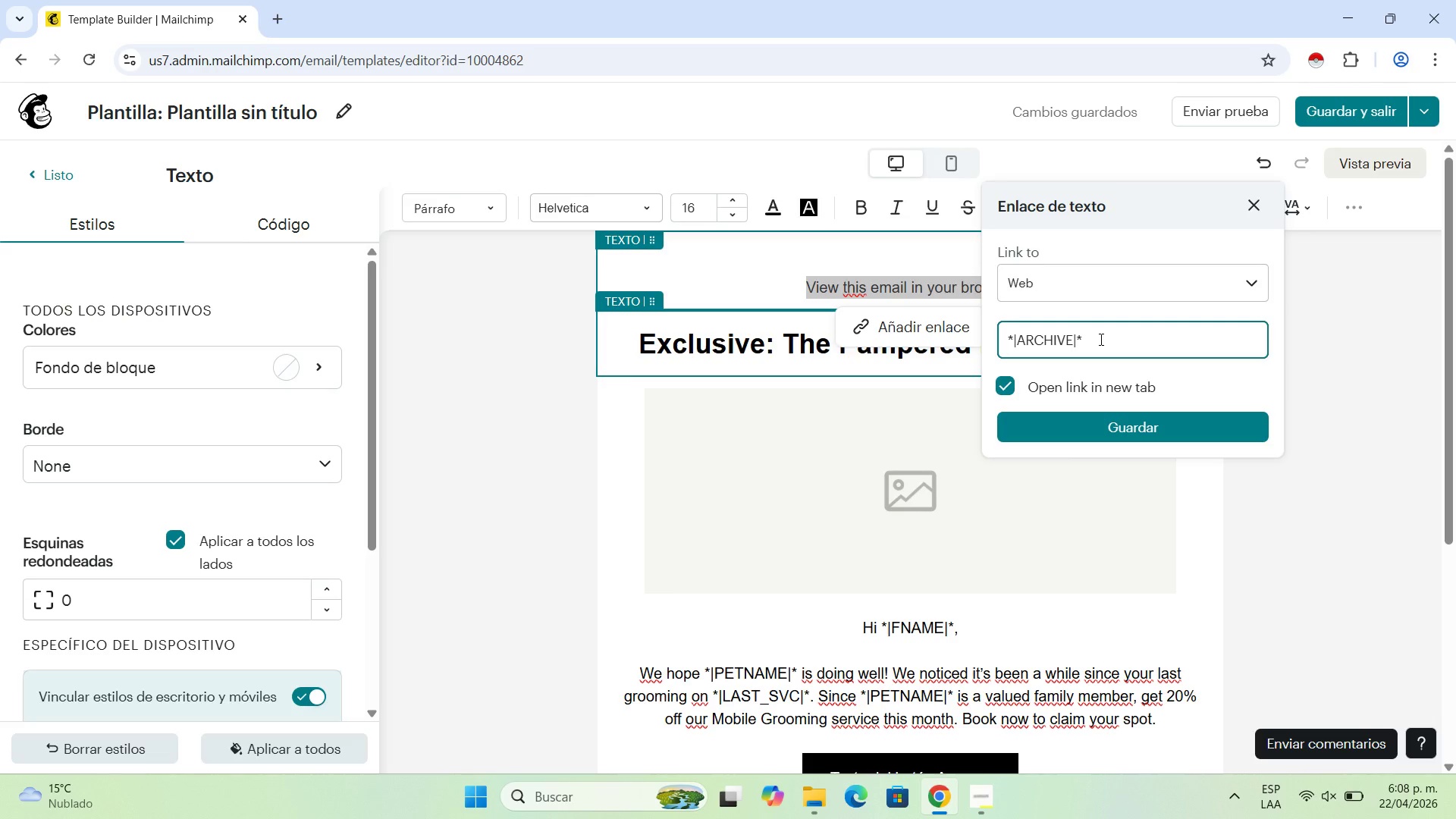 
double_click([1196, 428])
 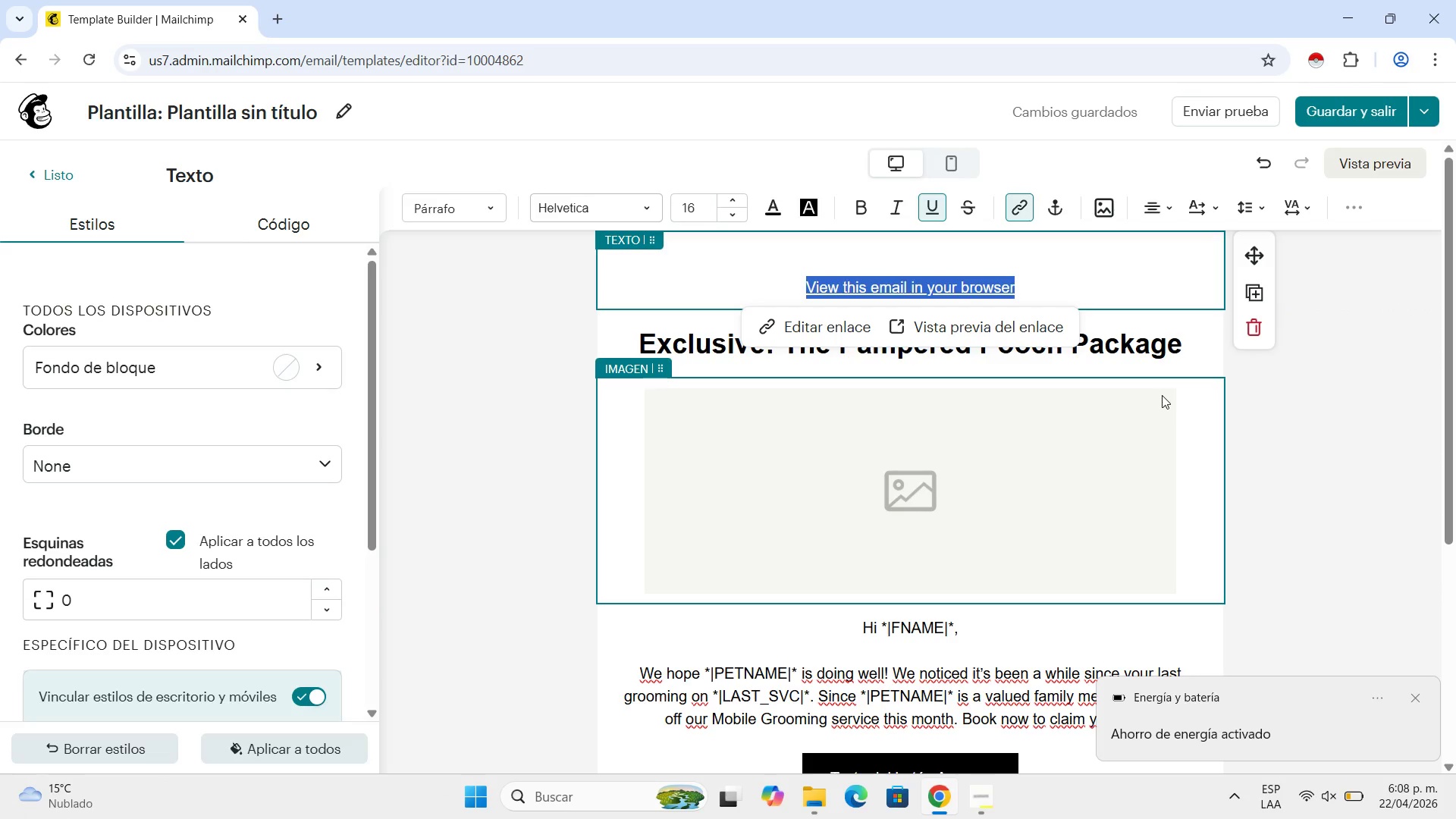 
wait(37.41)
 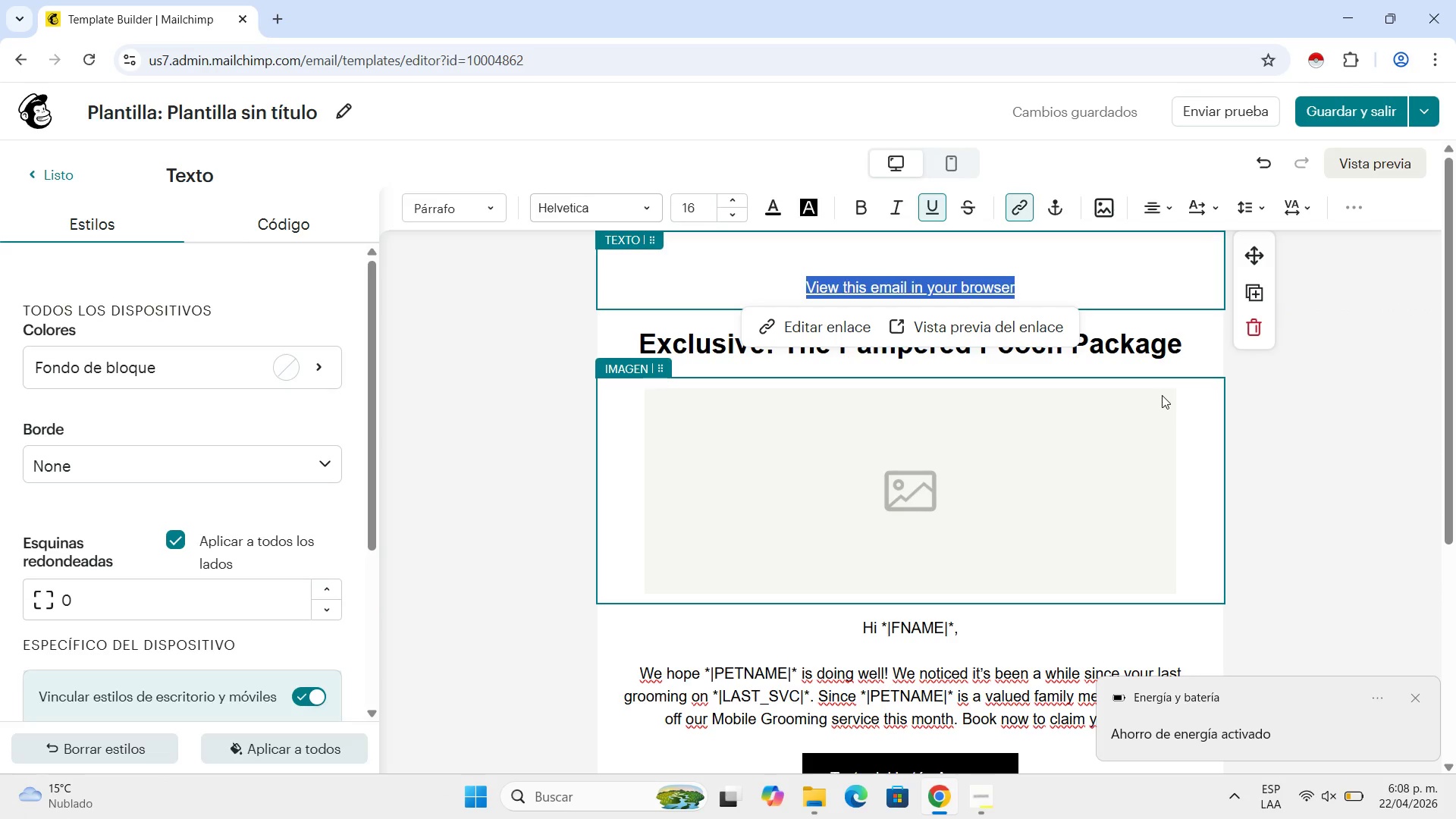 
key(VolumeUp)
 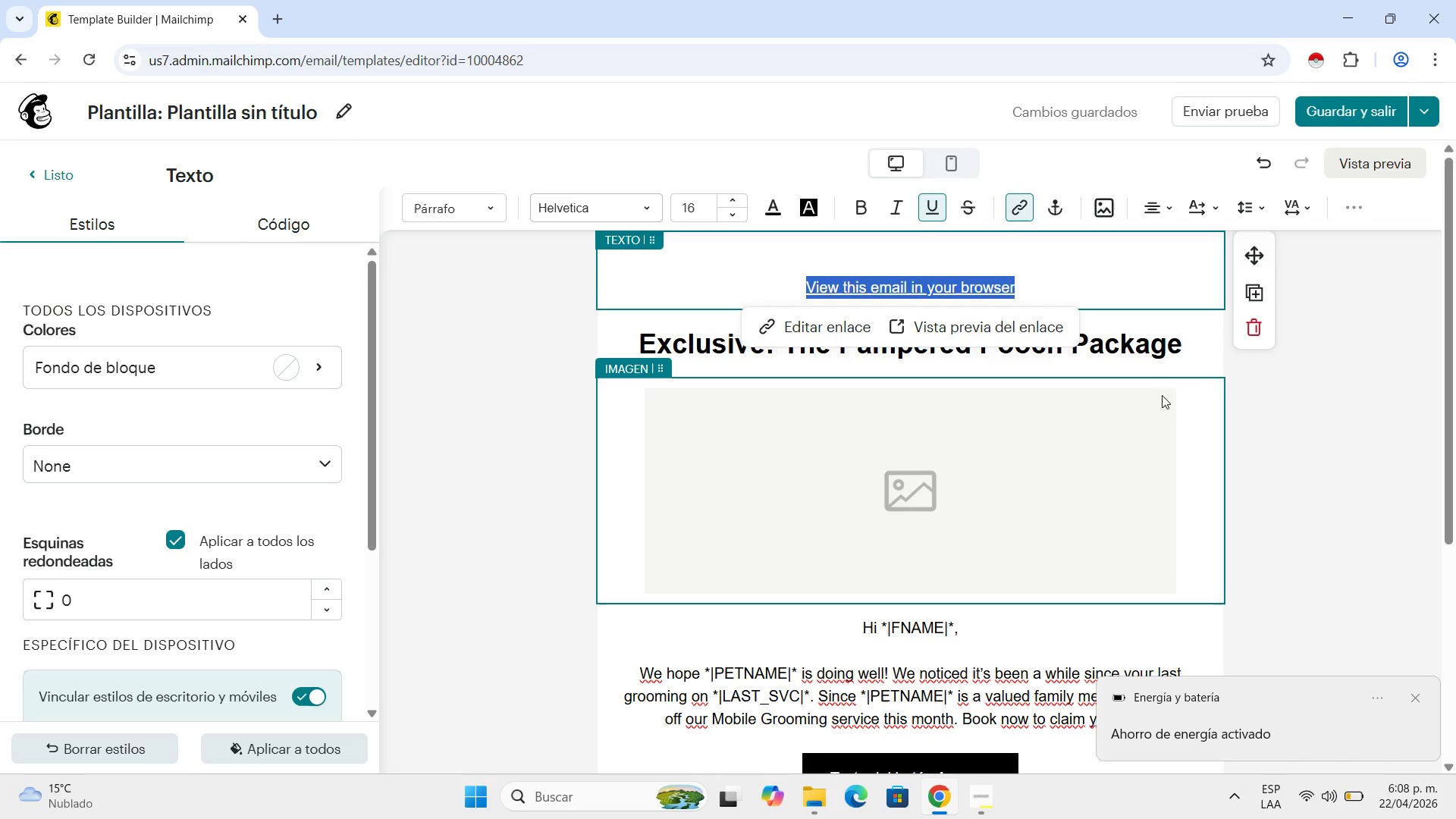 
key(VolumeUp)
 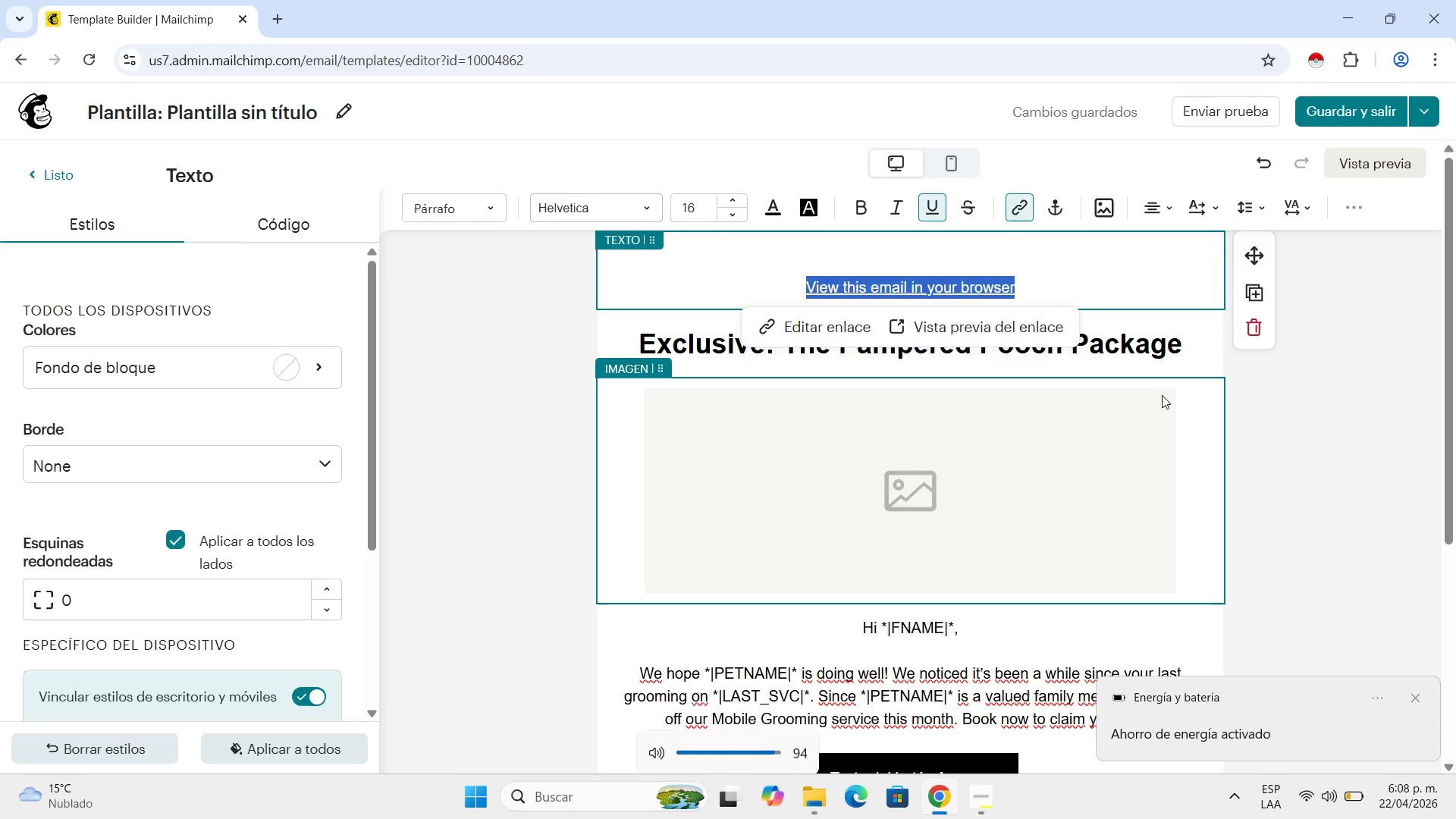 
key(VolumeUp)
 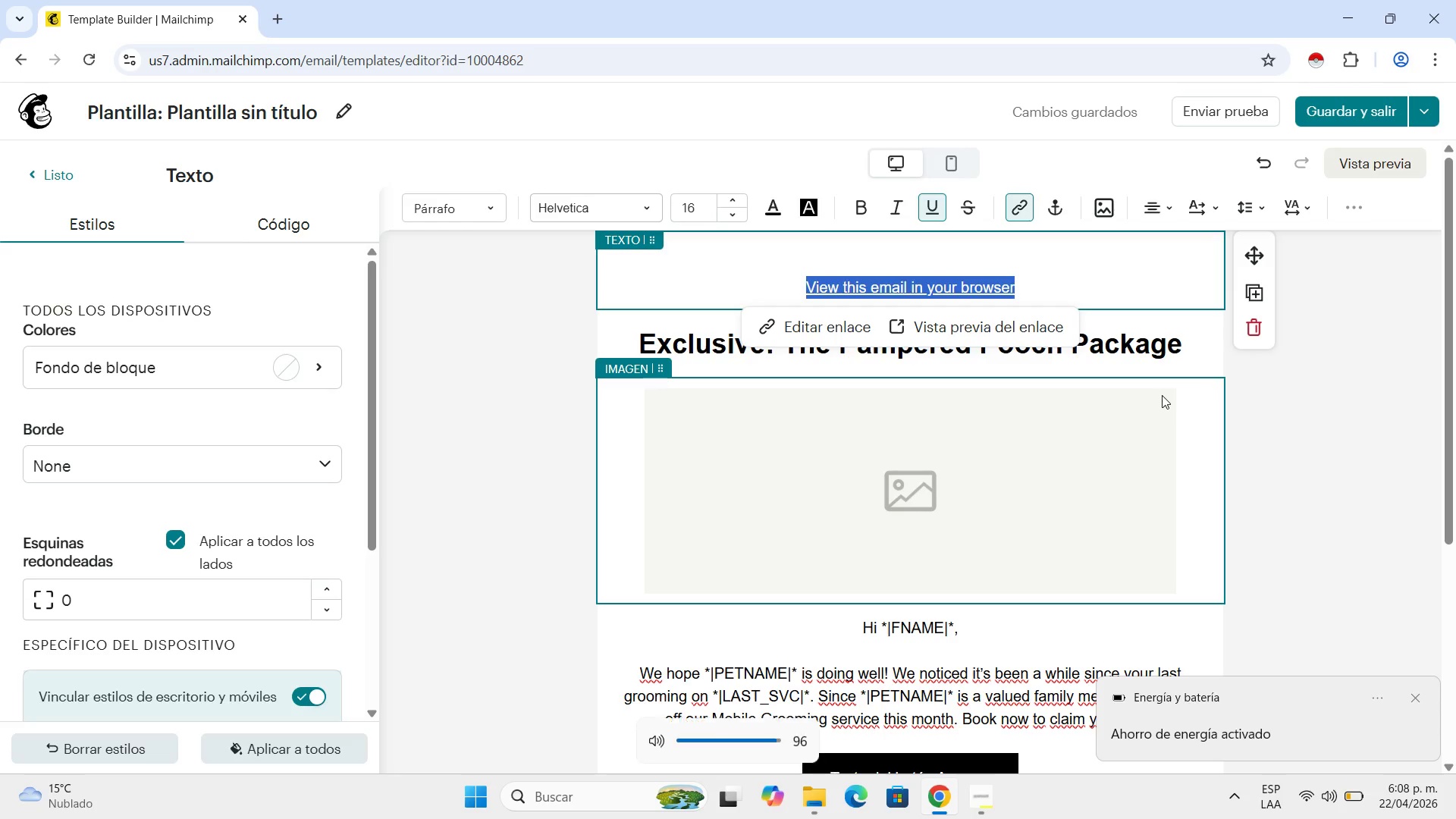 
key(VolumeUp)
 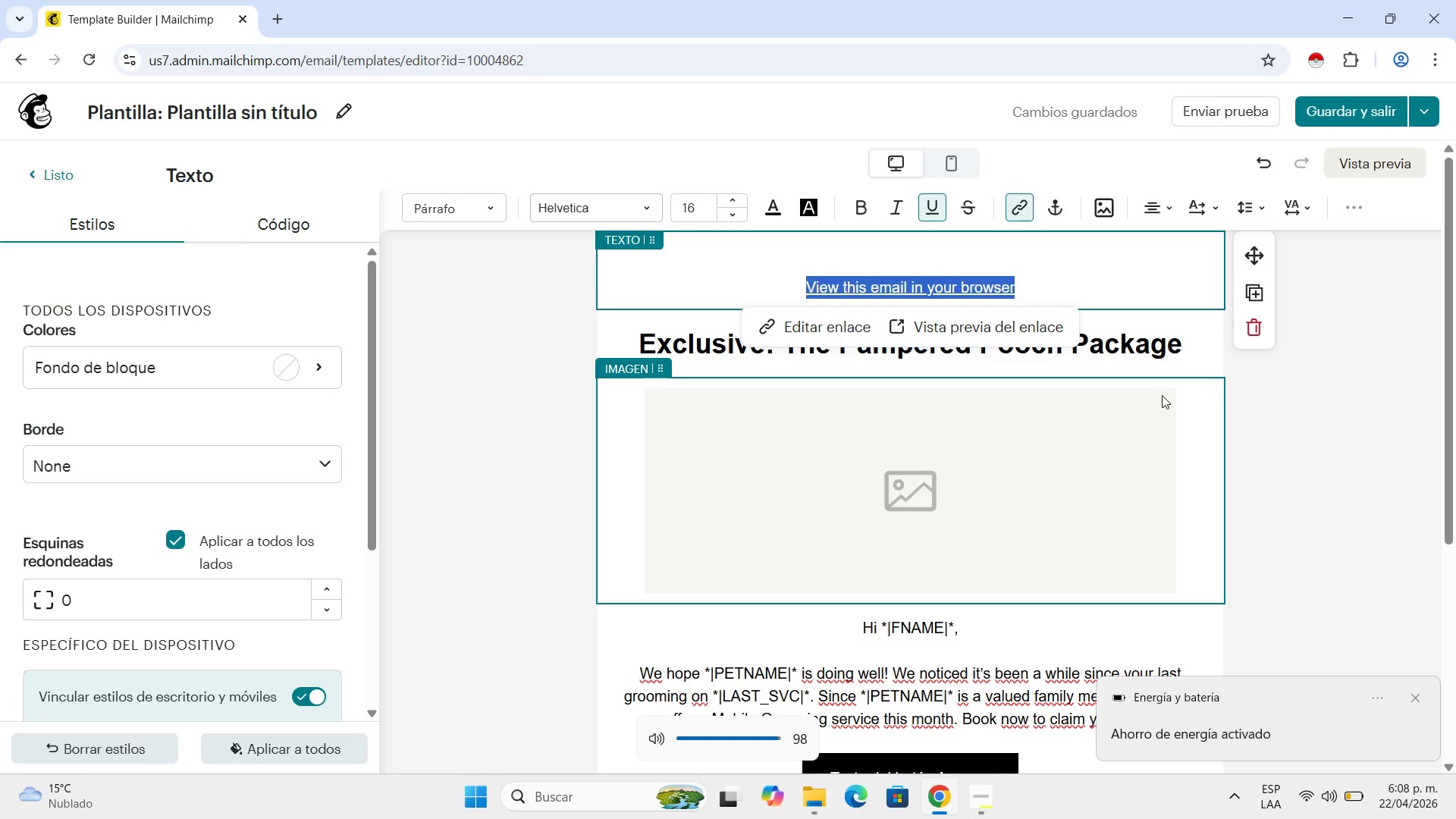 
key(VolumeUp)
 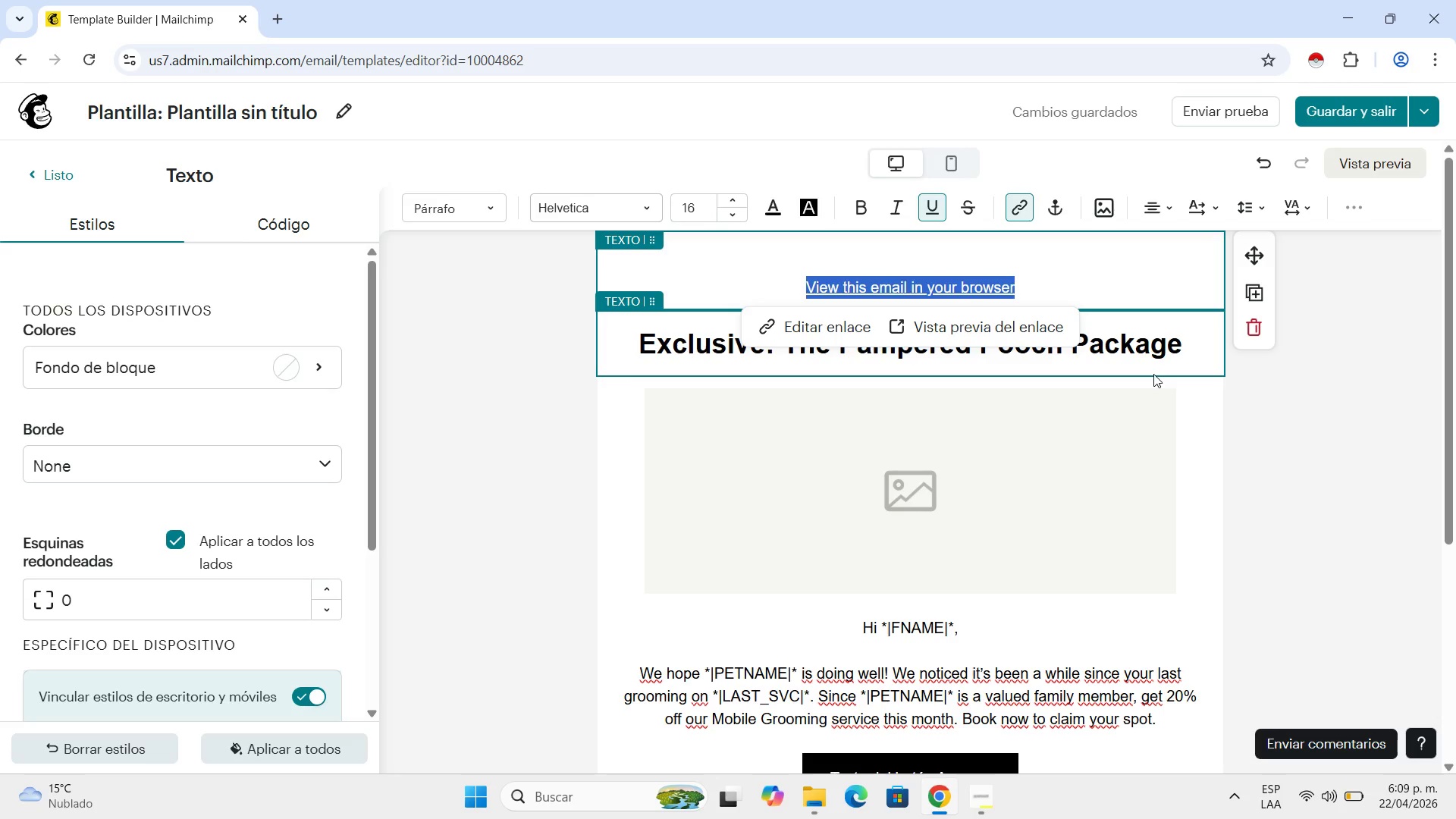 
wait(48.05)
 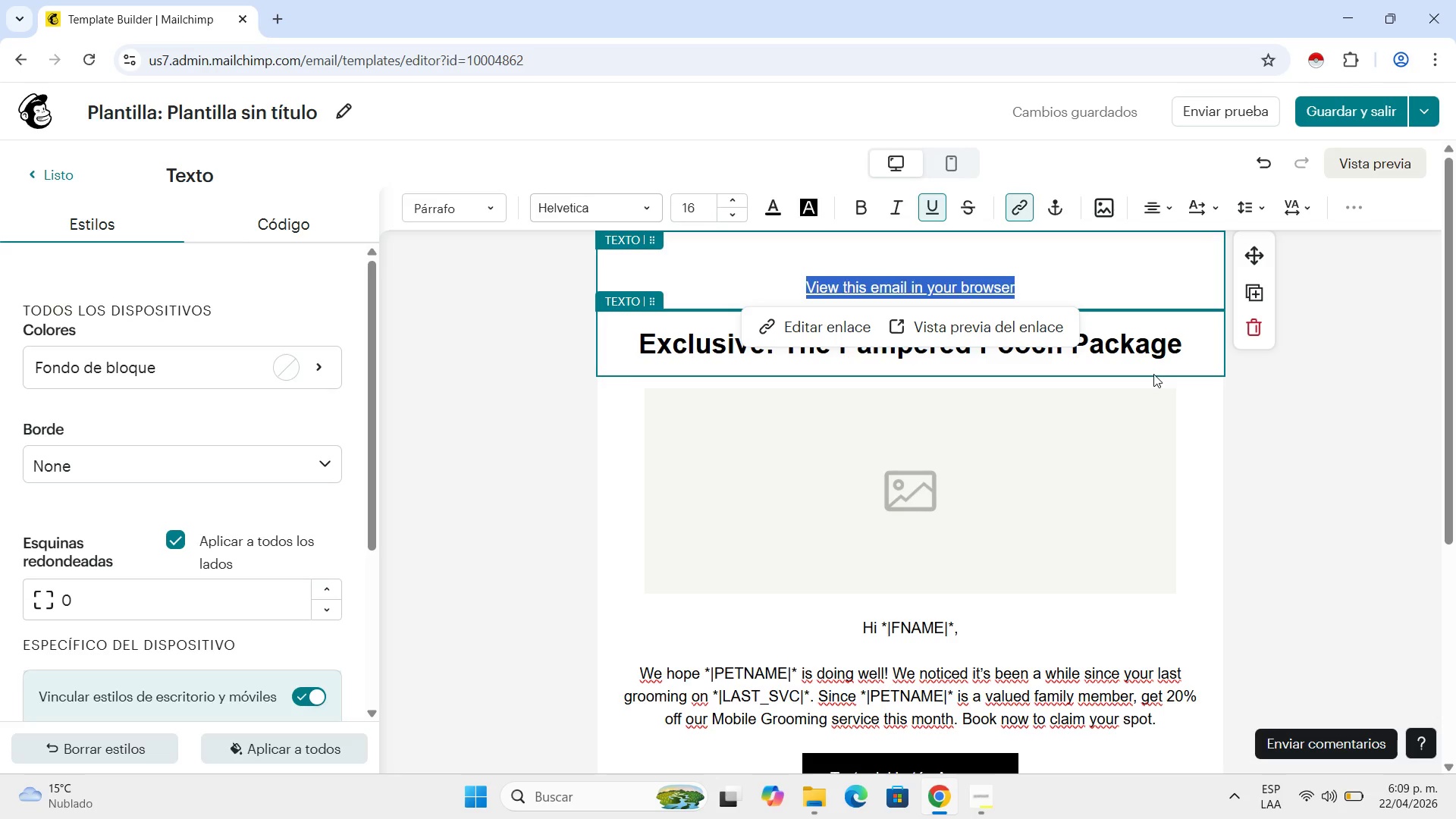 
left_click([1381, 325])
 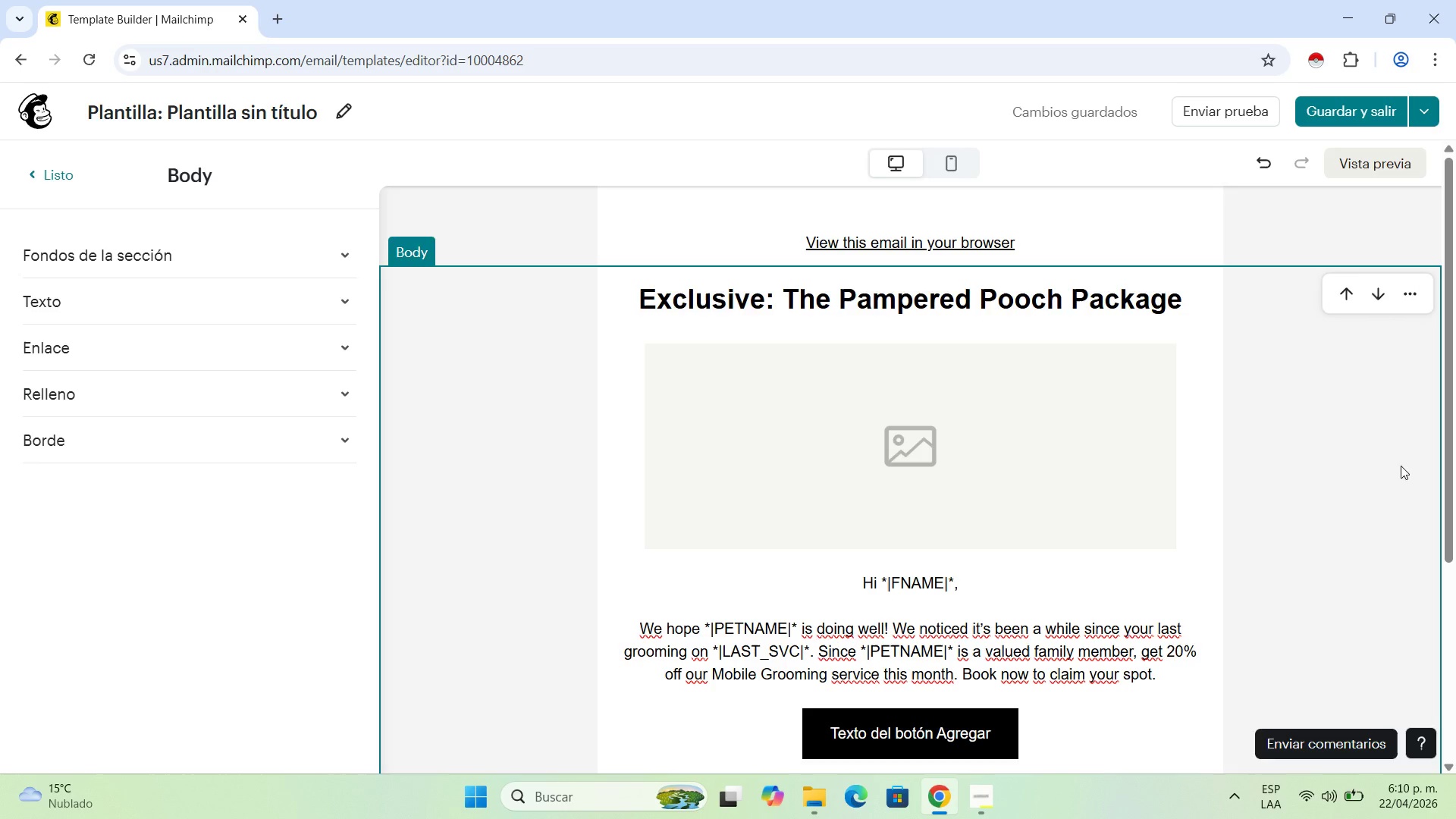 
wait(49.84)
 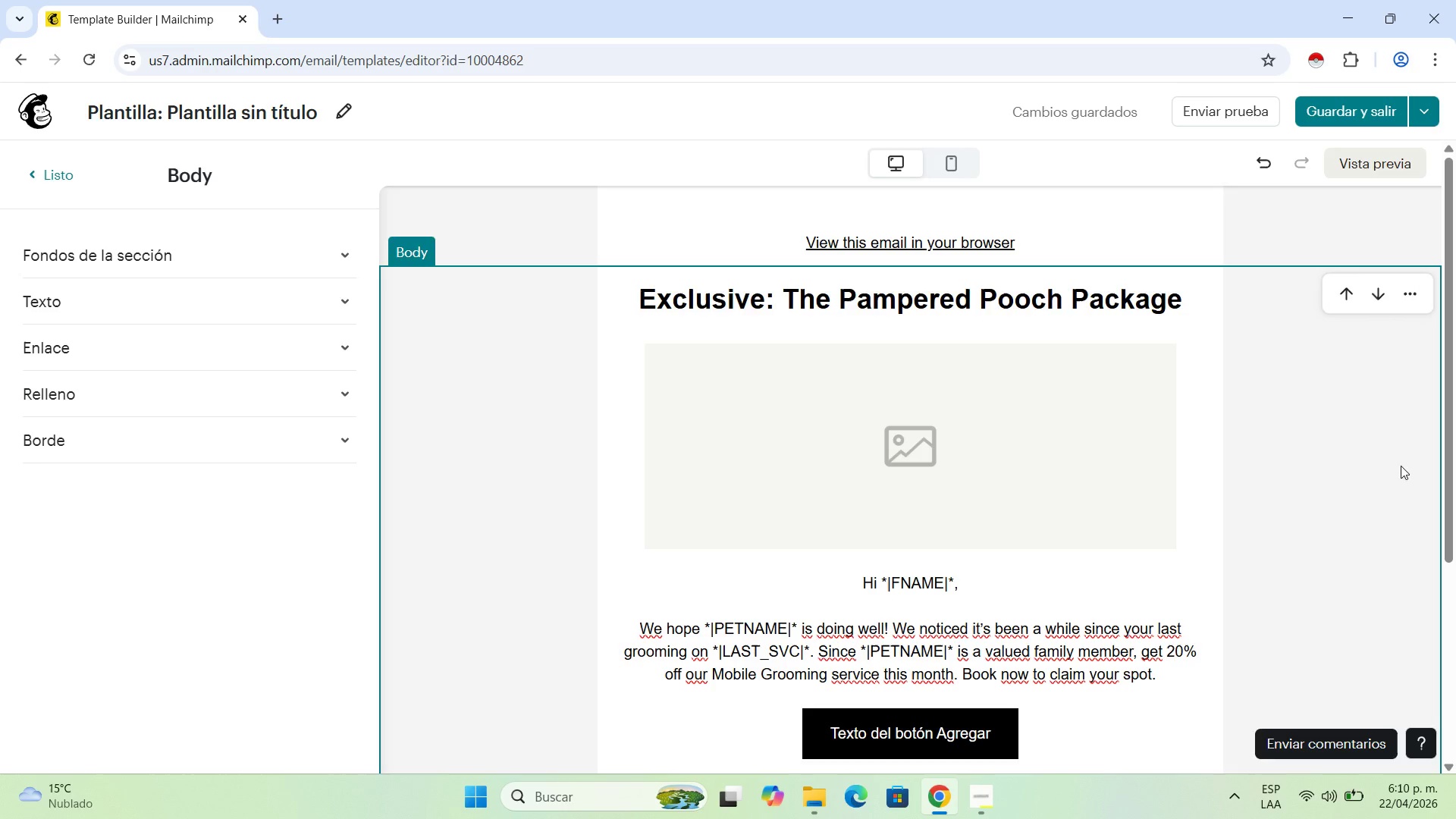 
scroll: coordinate [1261, 533], scroll_direction: up, amount: 3.0
 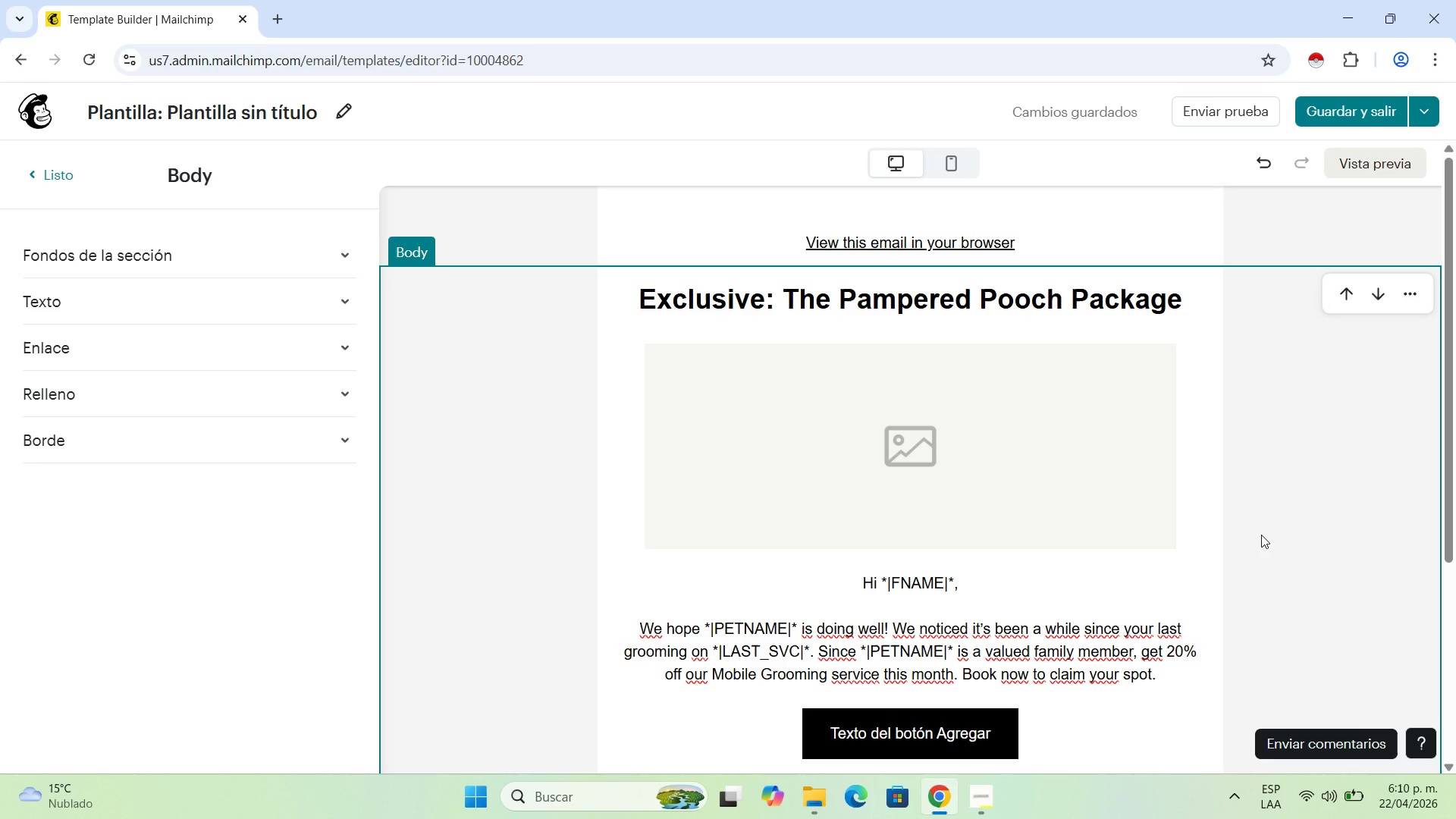 
wait(6.98)
 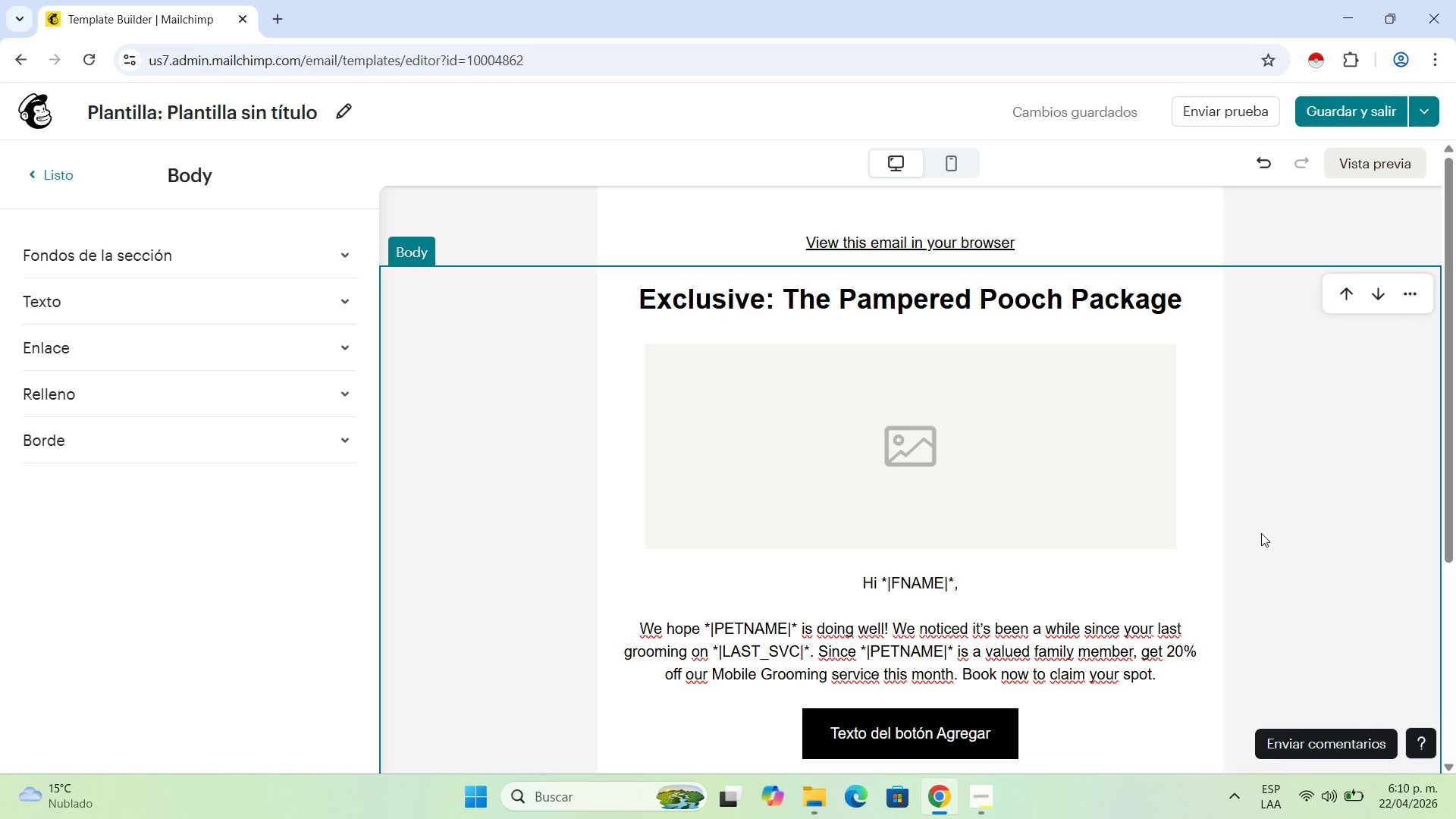 
left_click([283, 11])
 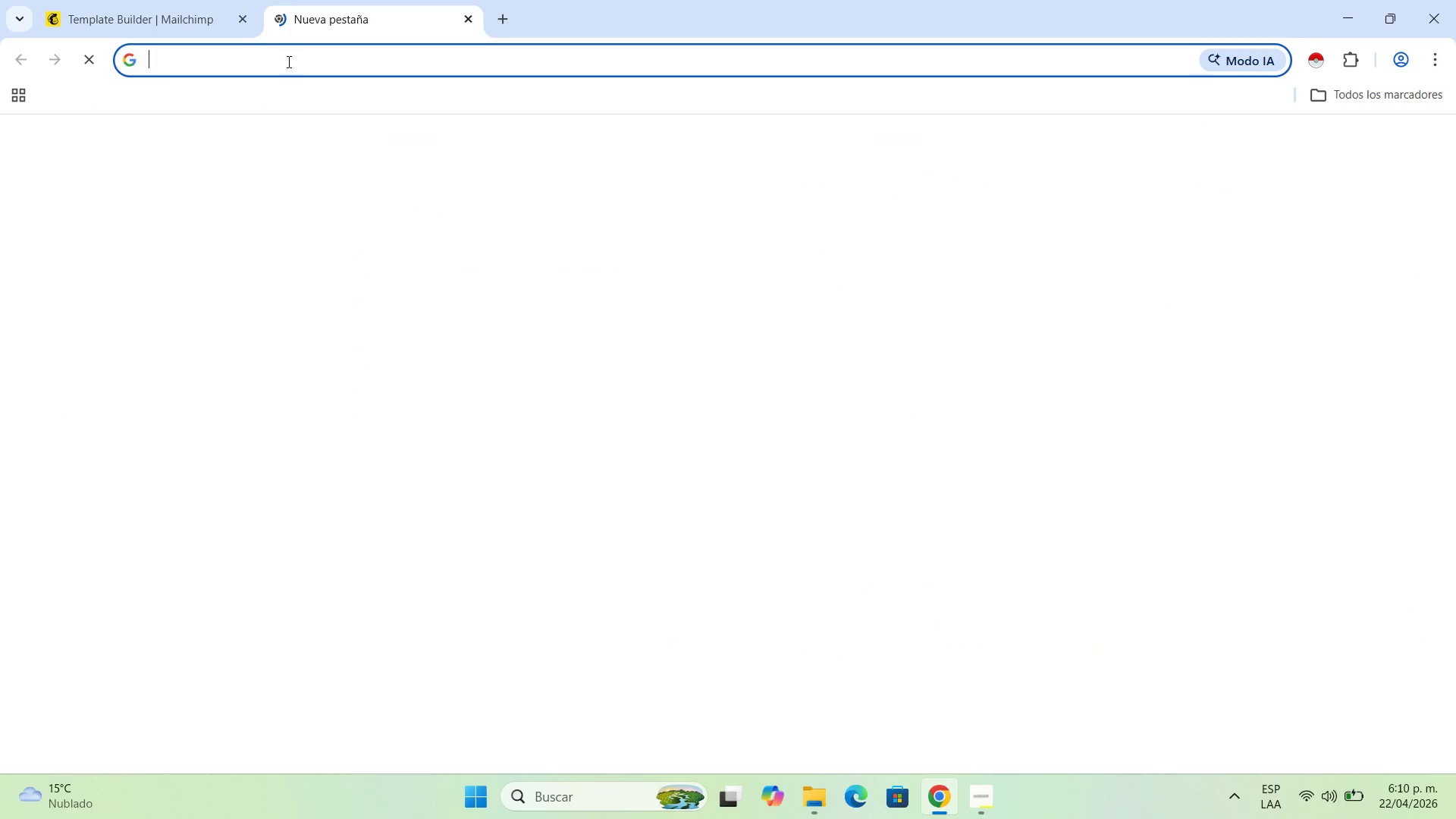 
left_click([287, 61])
 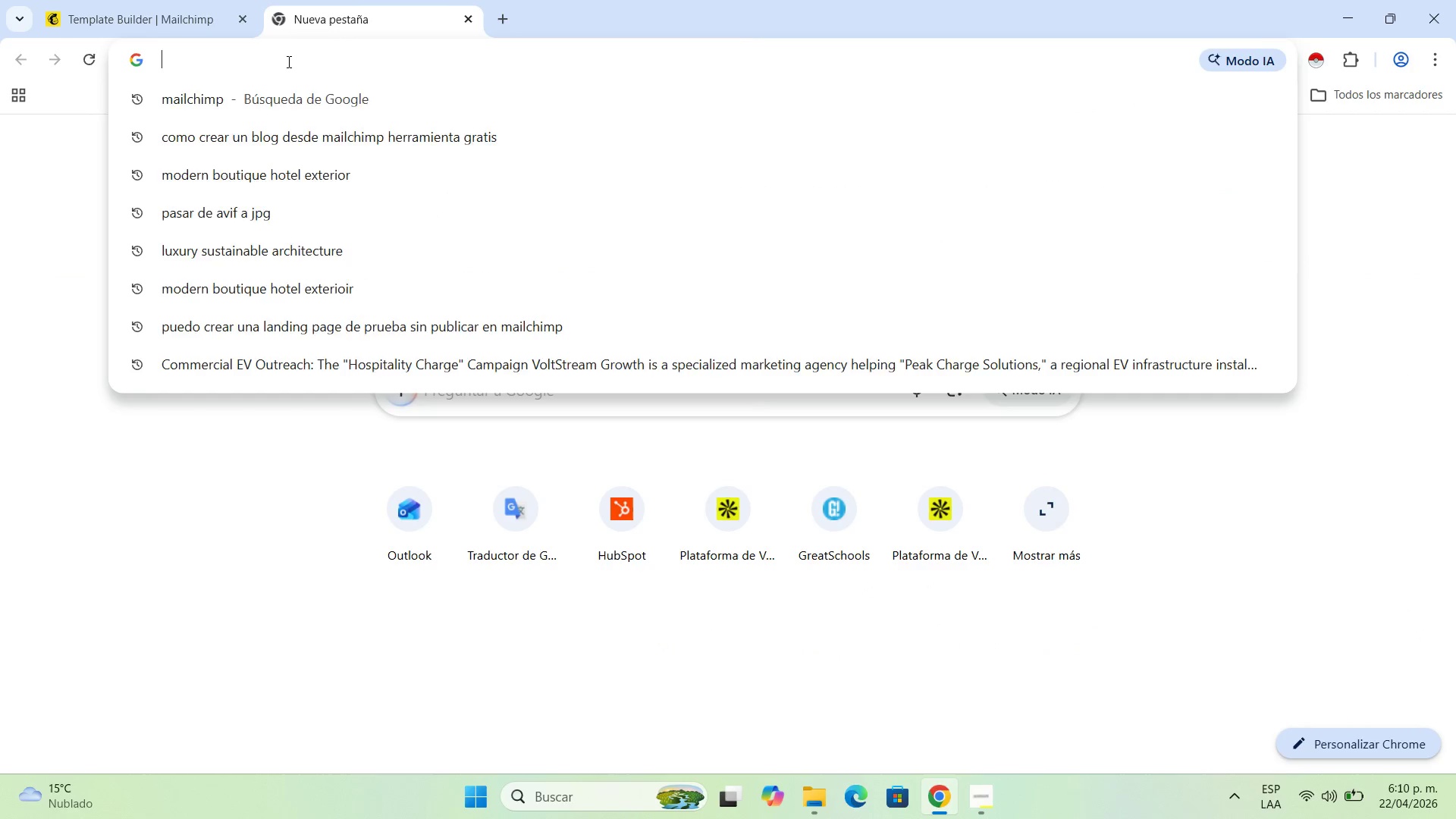 
type(PERRO FELIZ)
 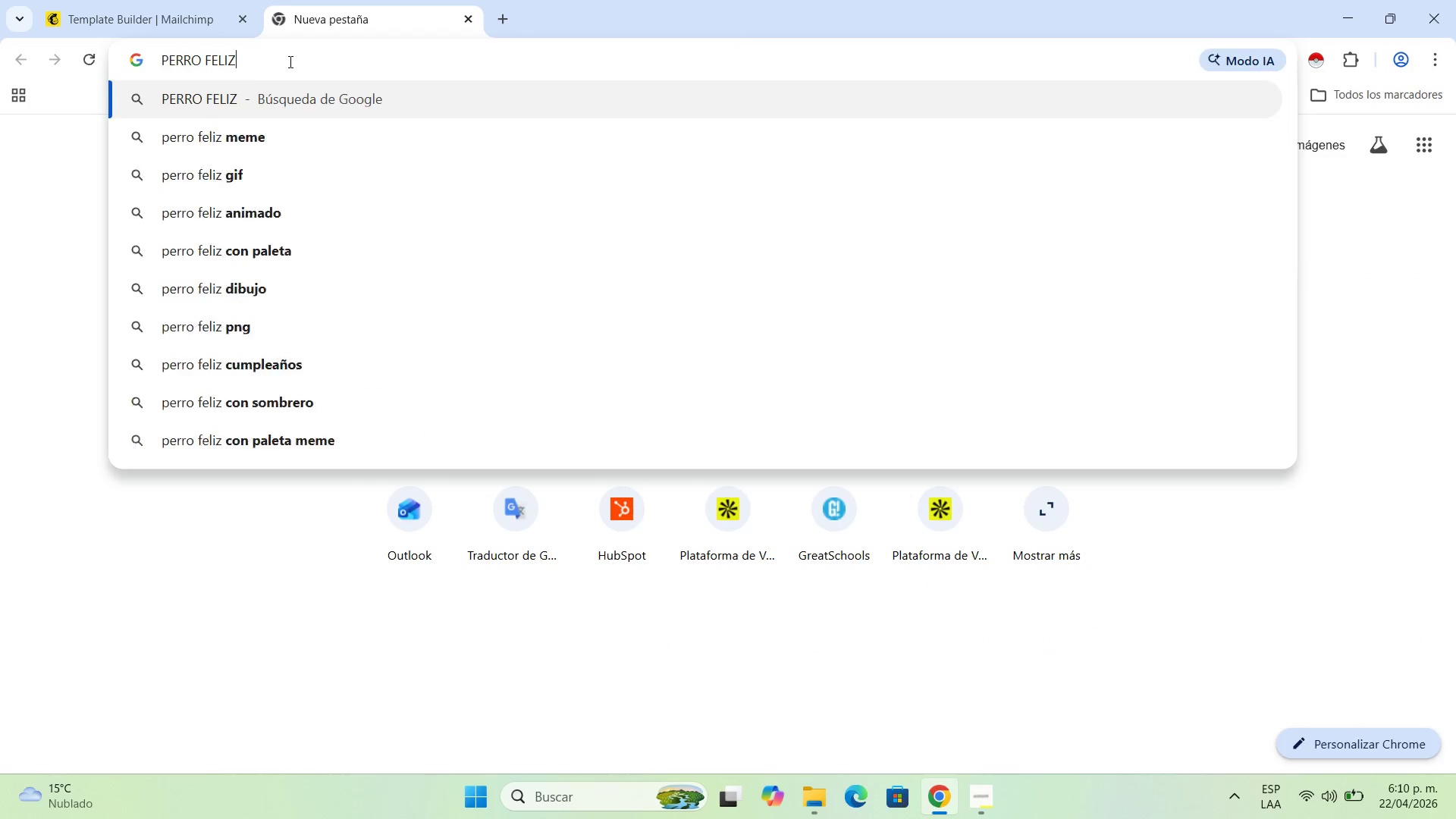 
key(Enter)
 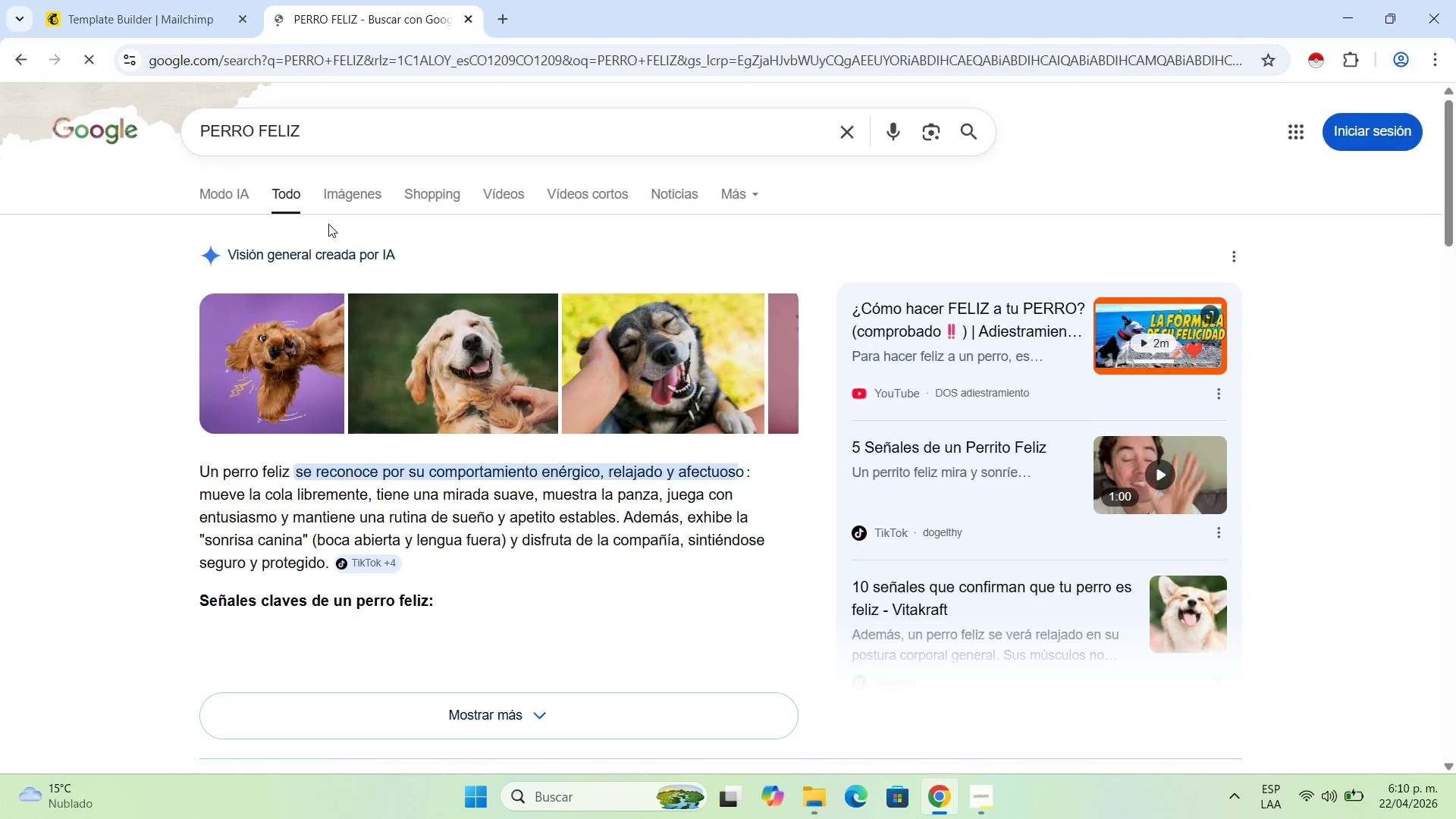 
left_click([355, 202])
 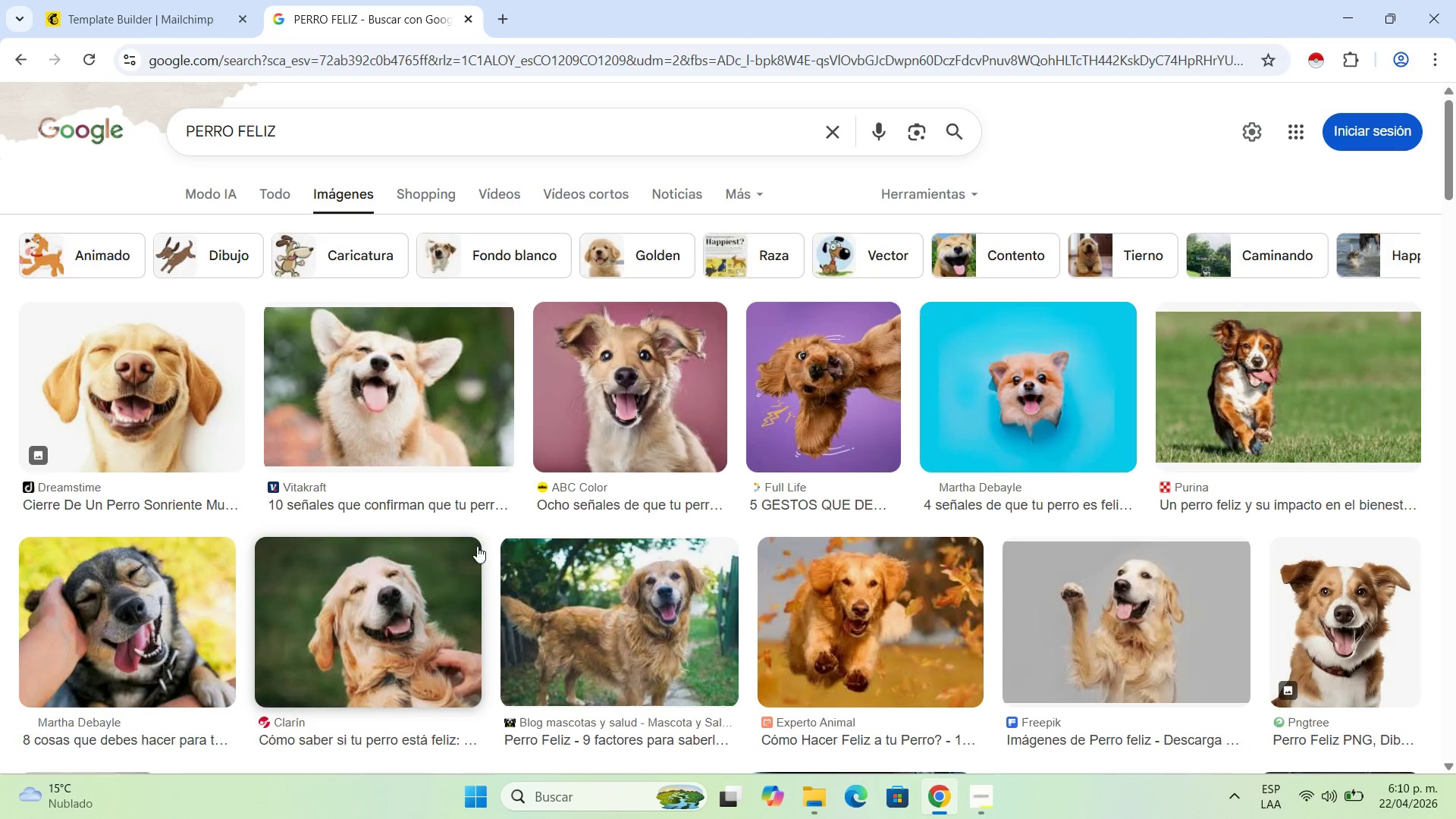 
scroll: coordinate [560, 557], scroll_direction: down, amount: 1.0
 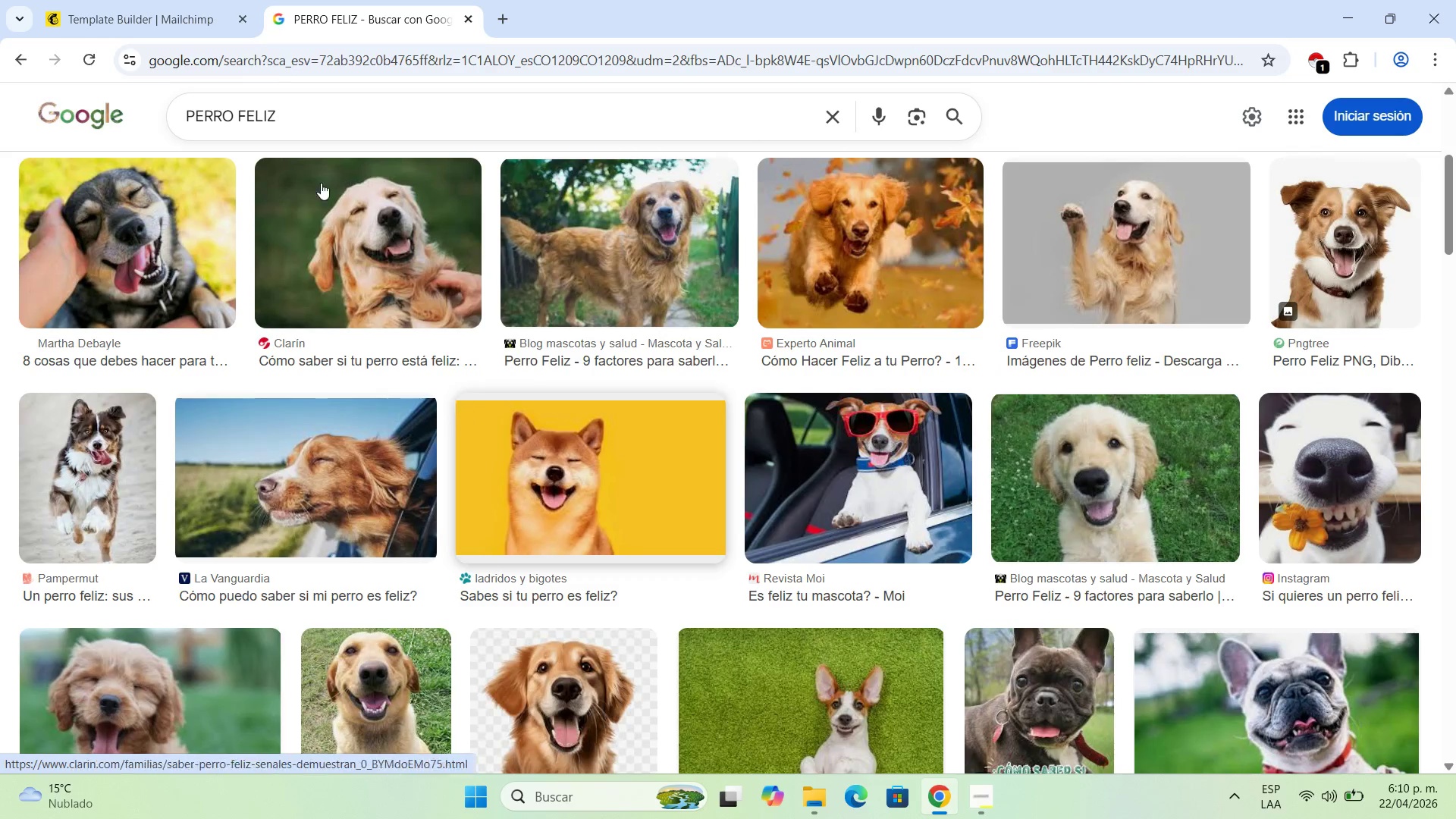 
left_click([344, 111])
 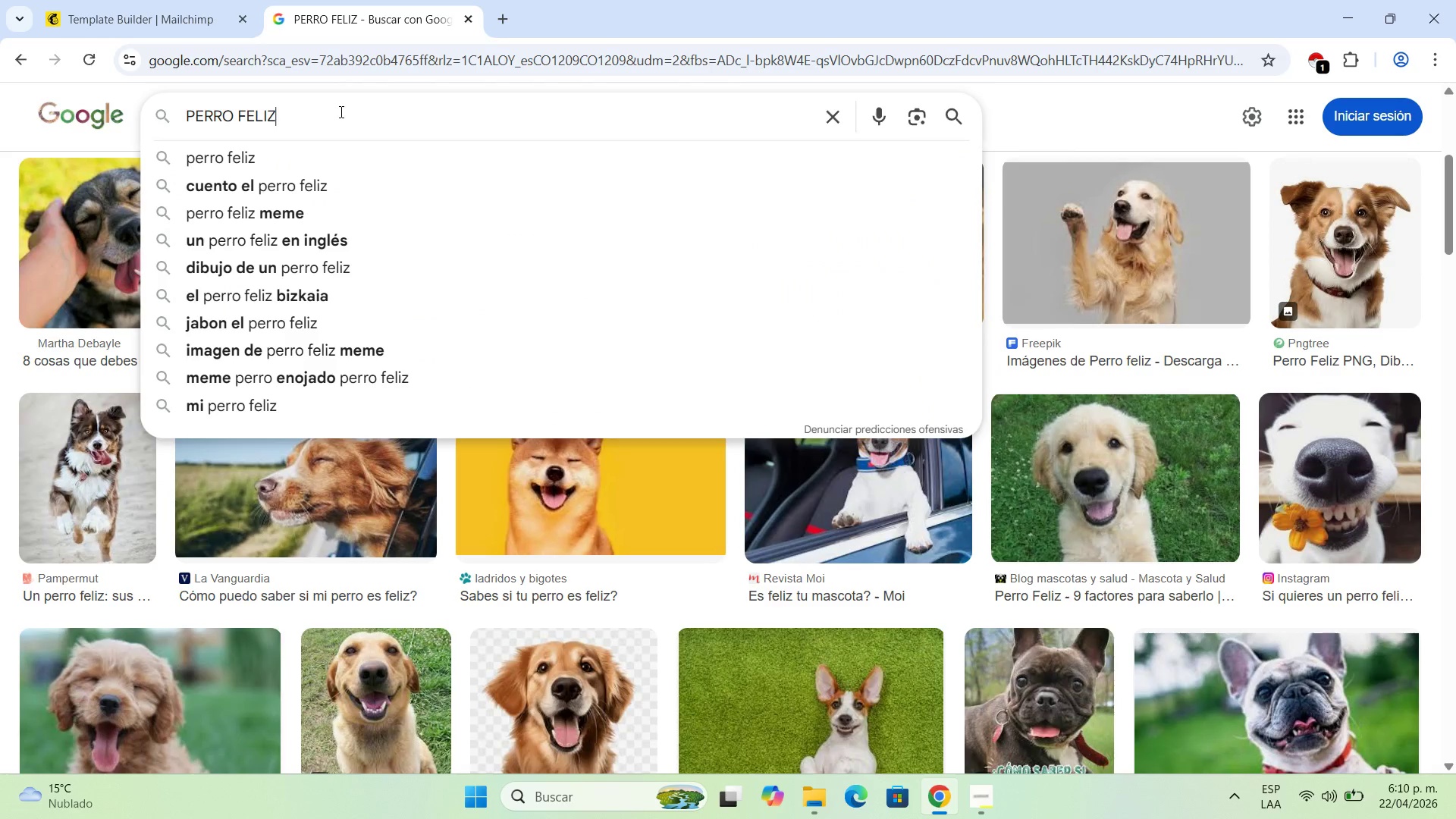 
type( Y ENTORNO LIMPIO7)
key(Backspace)
 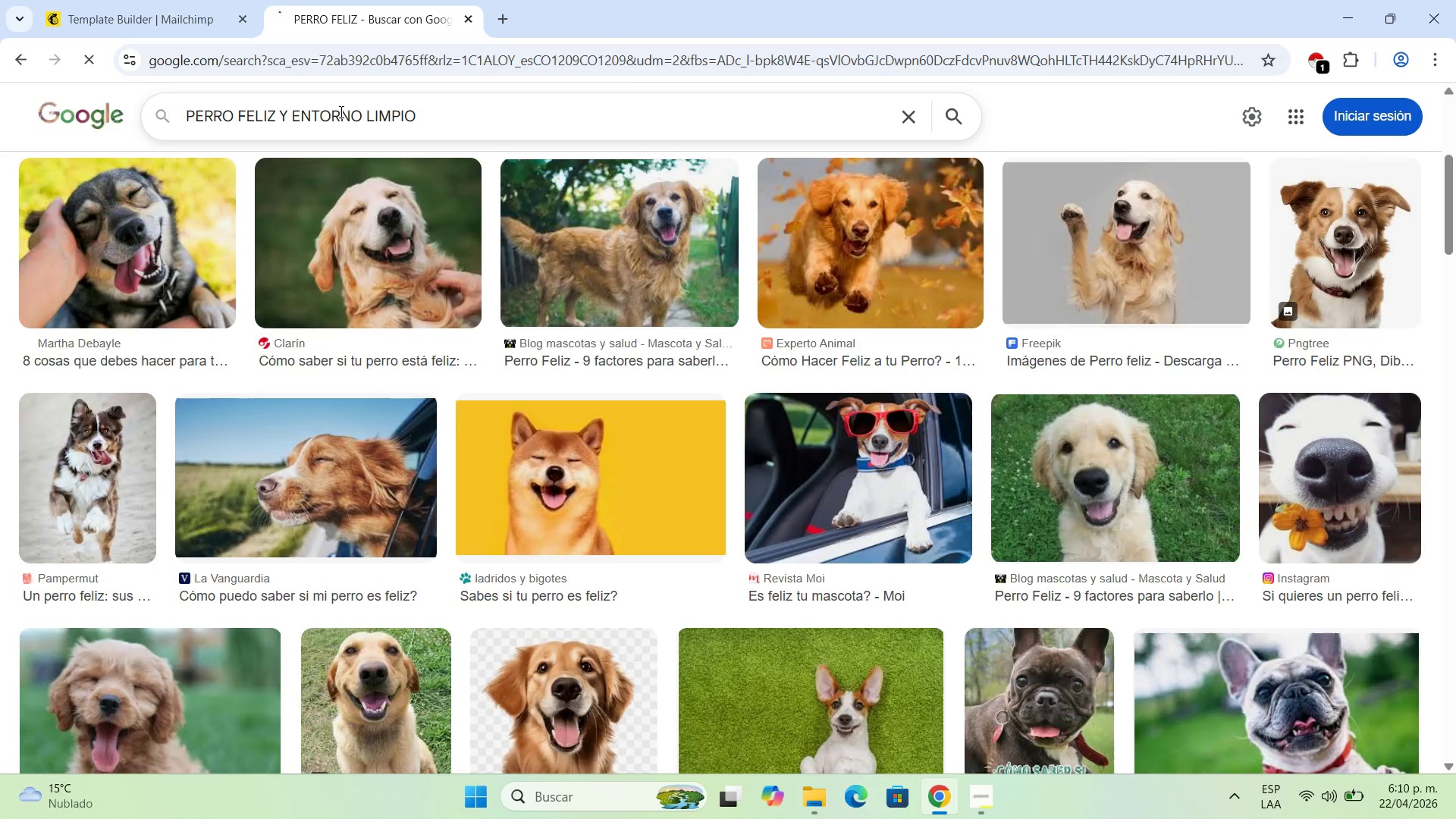 
key(Enter)
 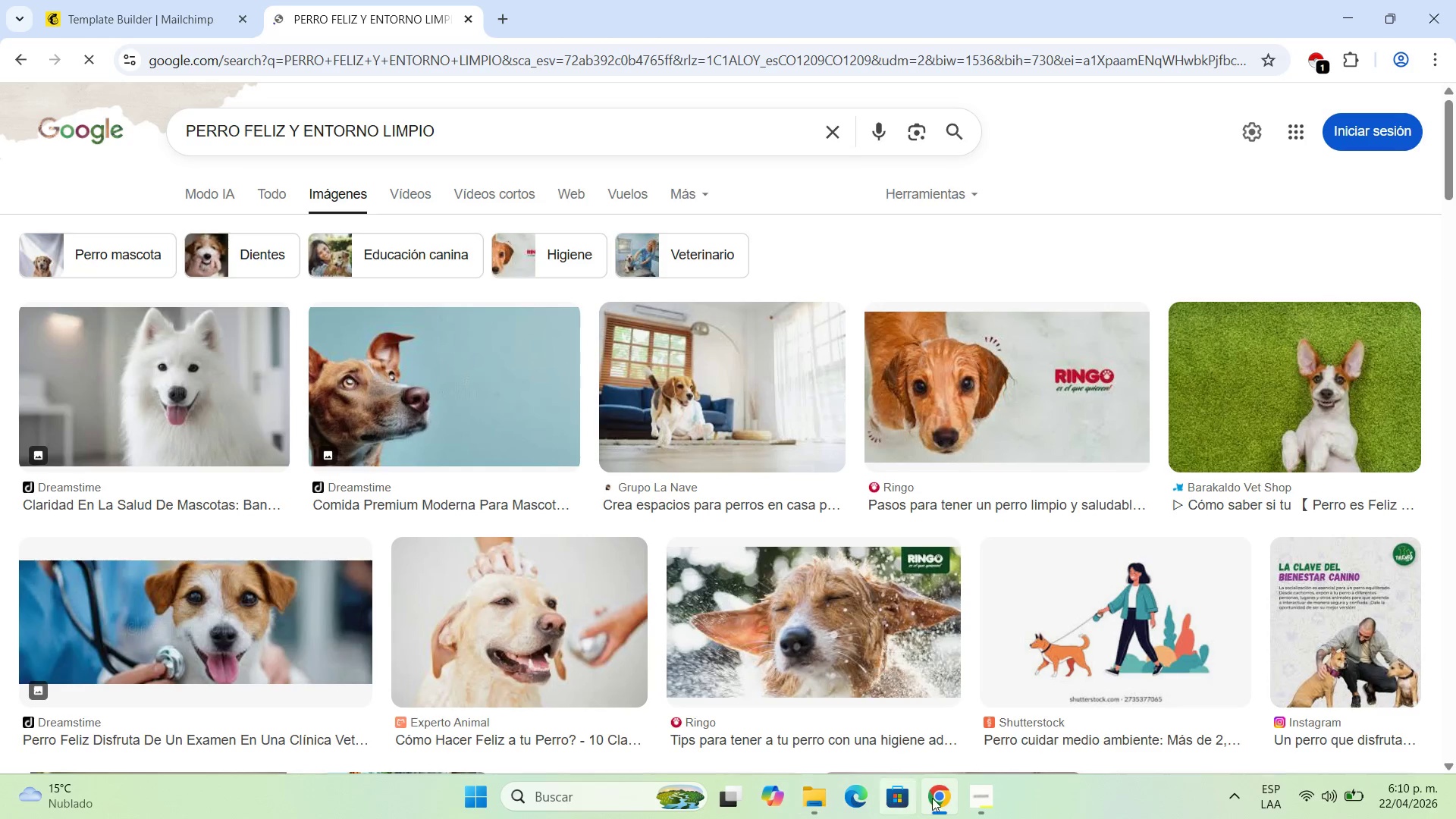 
left_click([979, 797])